 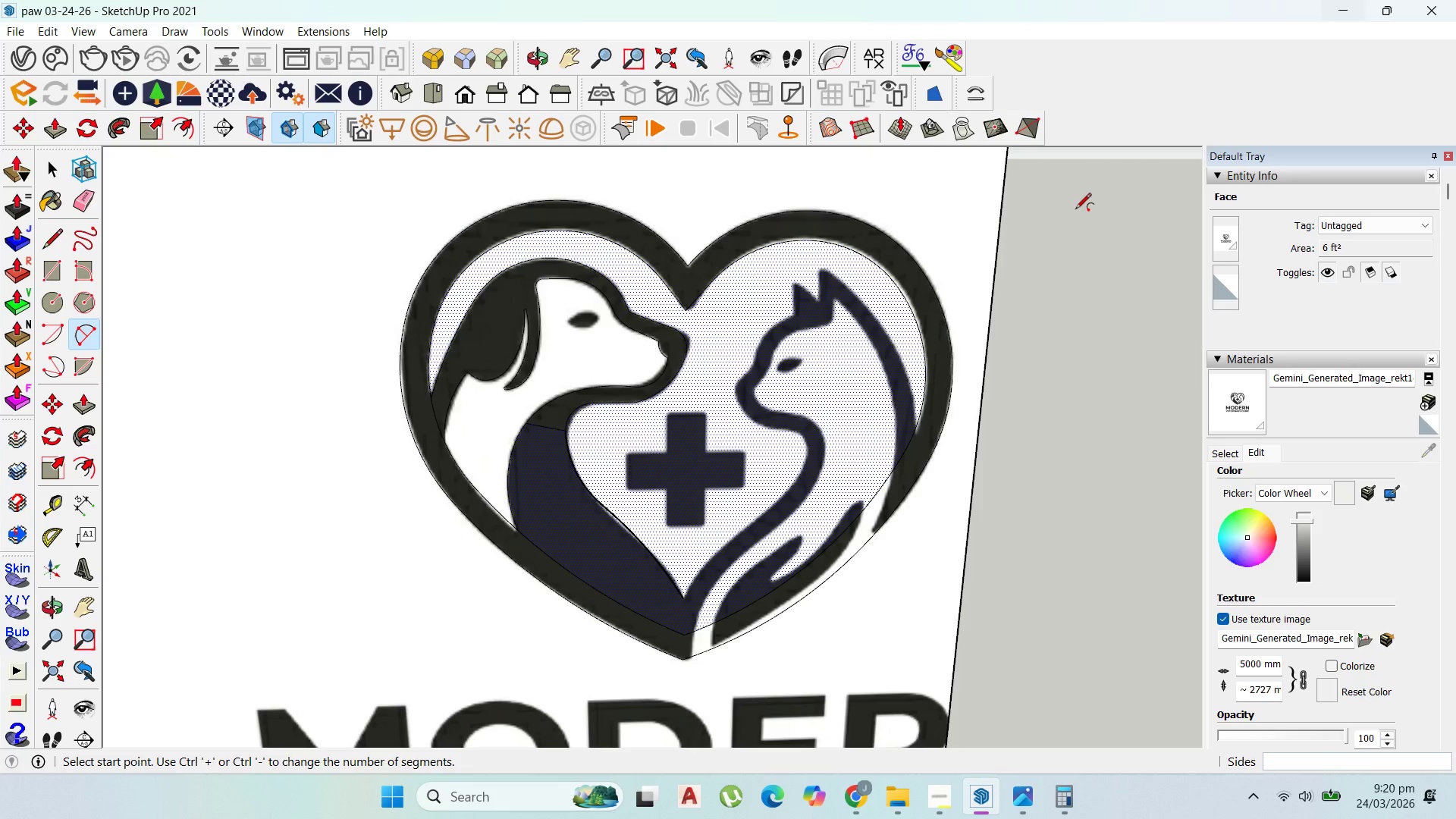 
scroll: coordinate [689, 609], scroll_direction: up, amount: 8.0
 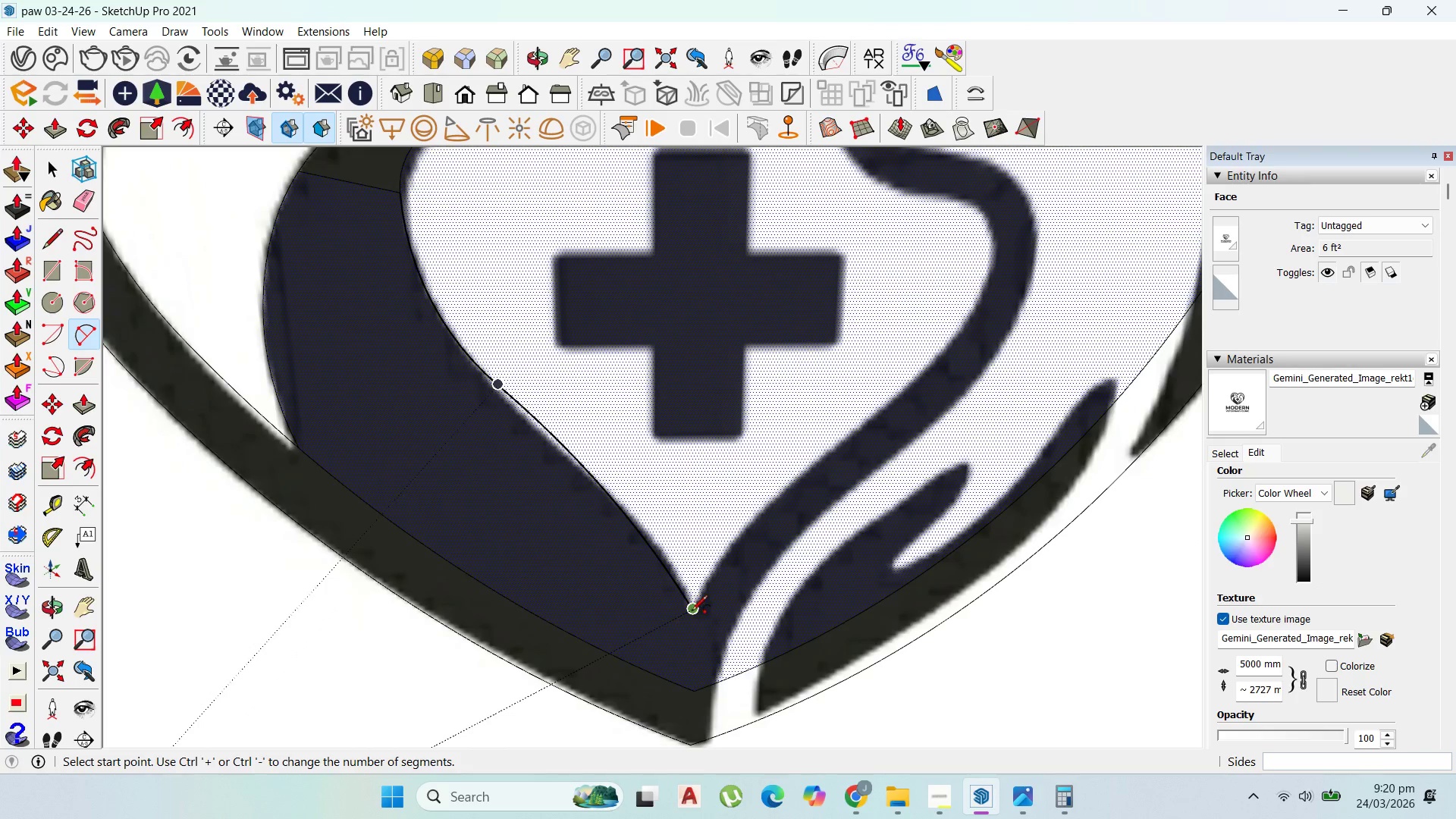 
left_click([901, 394])
 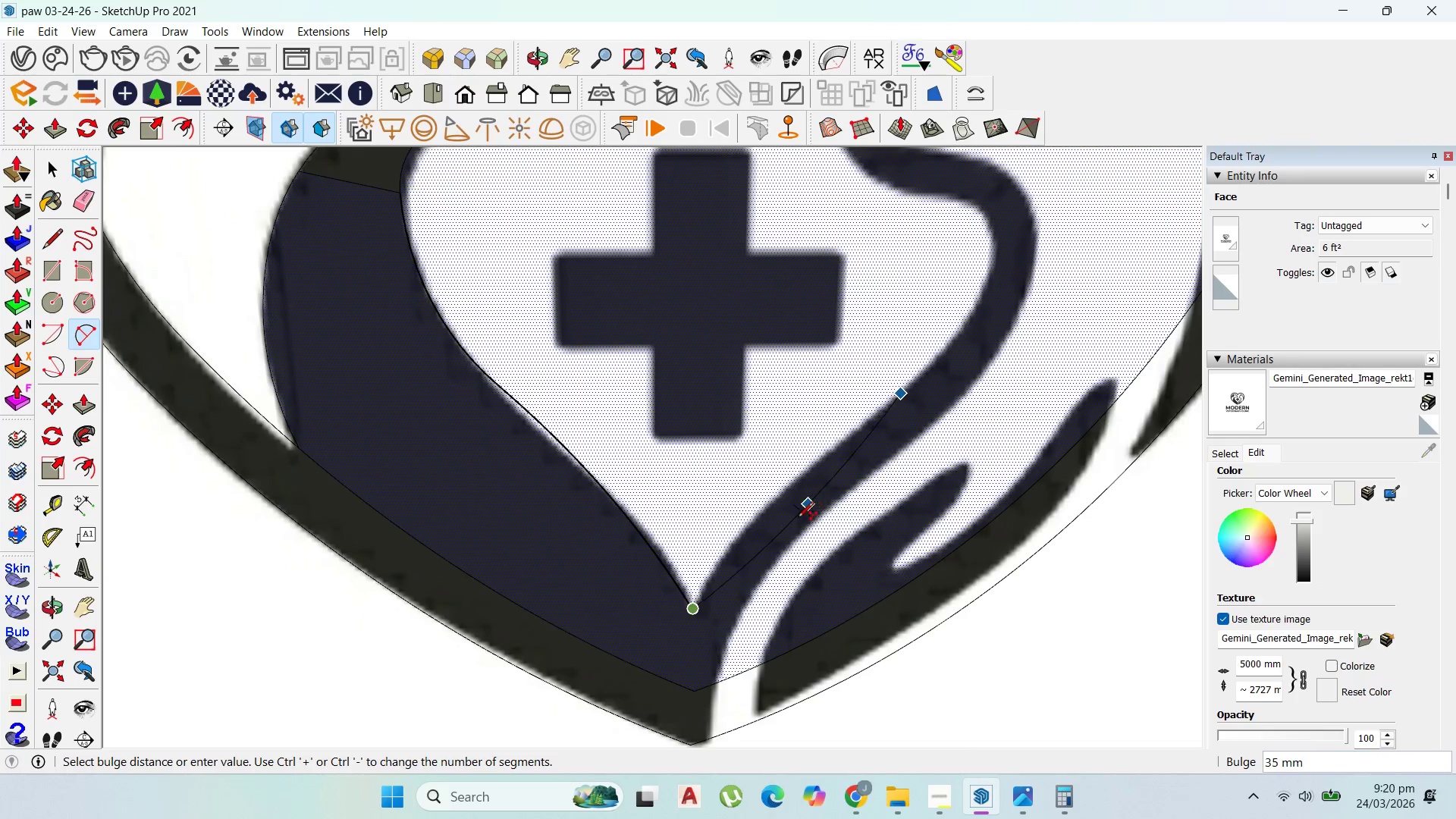 
scroll: coordinate [764, 511], scroll_direction: up, amount: 2.0
 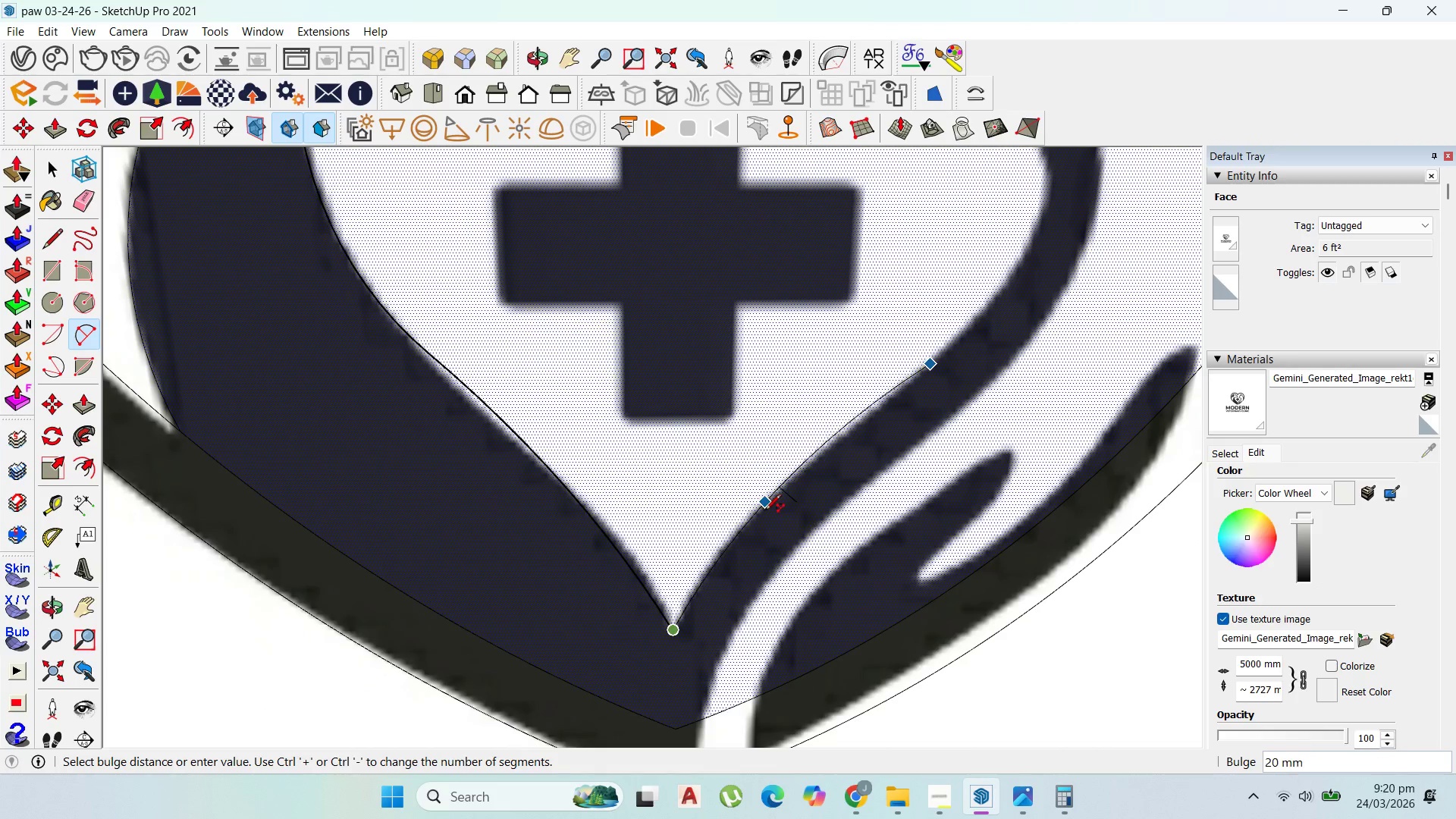 
left_click([765, 511])
 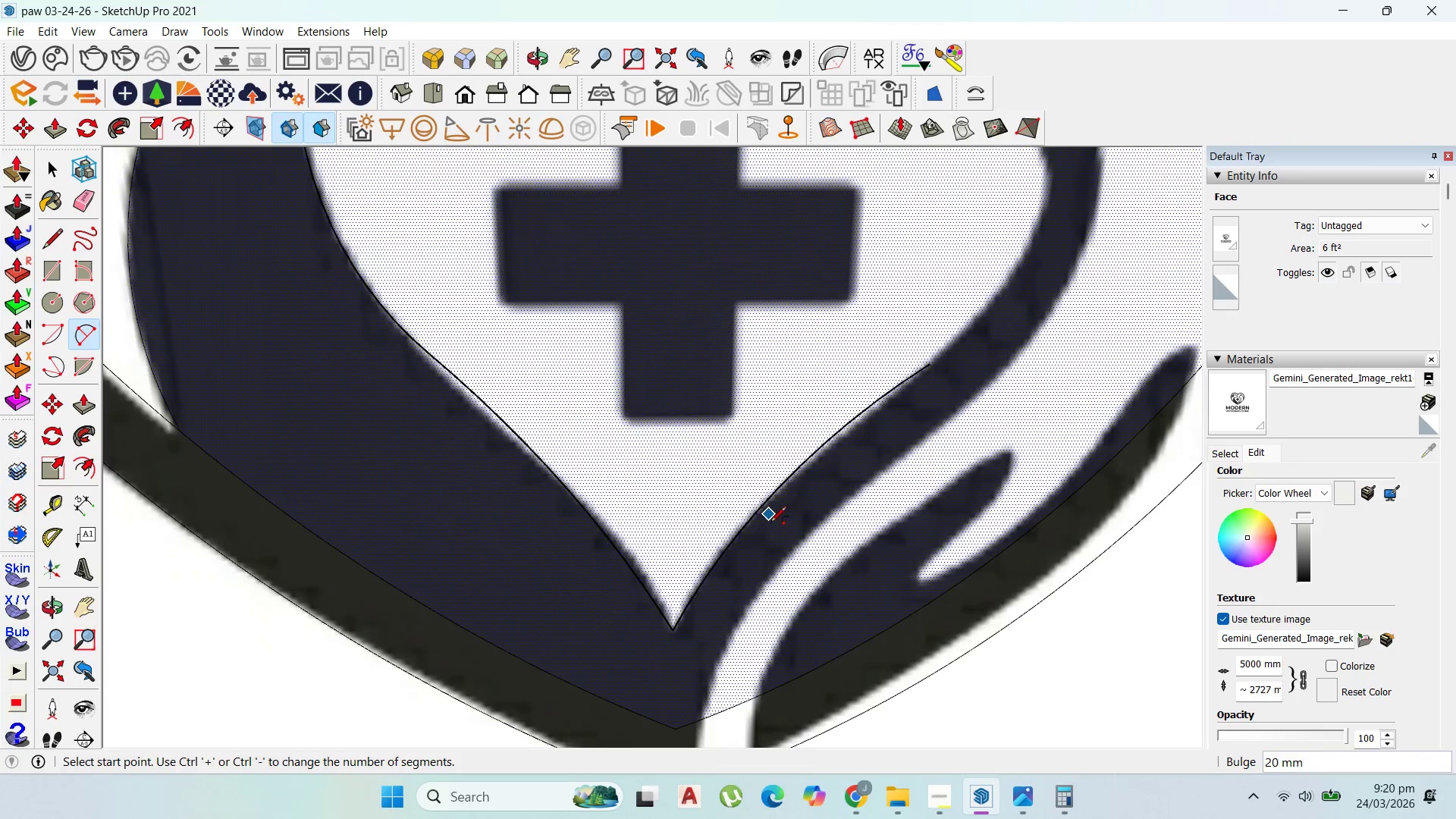 
scroll: coordinate [770, 528], scroll_direction: down, amount: 3.0
 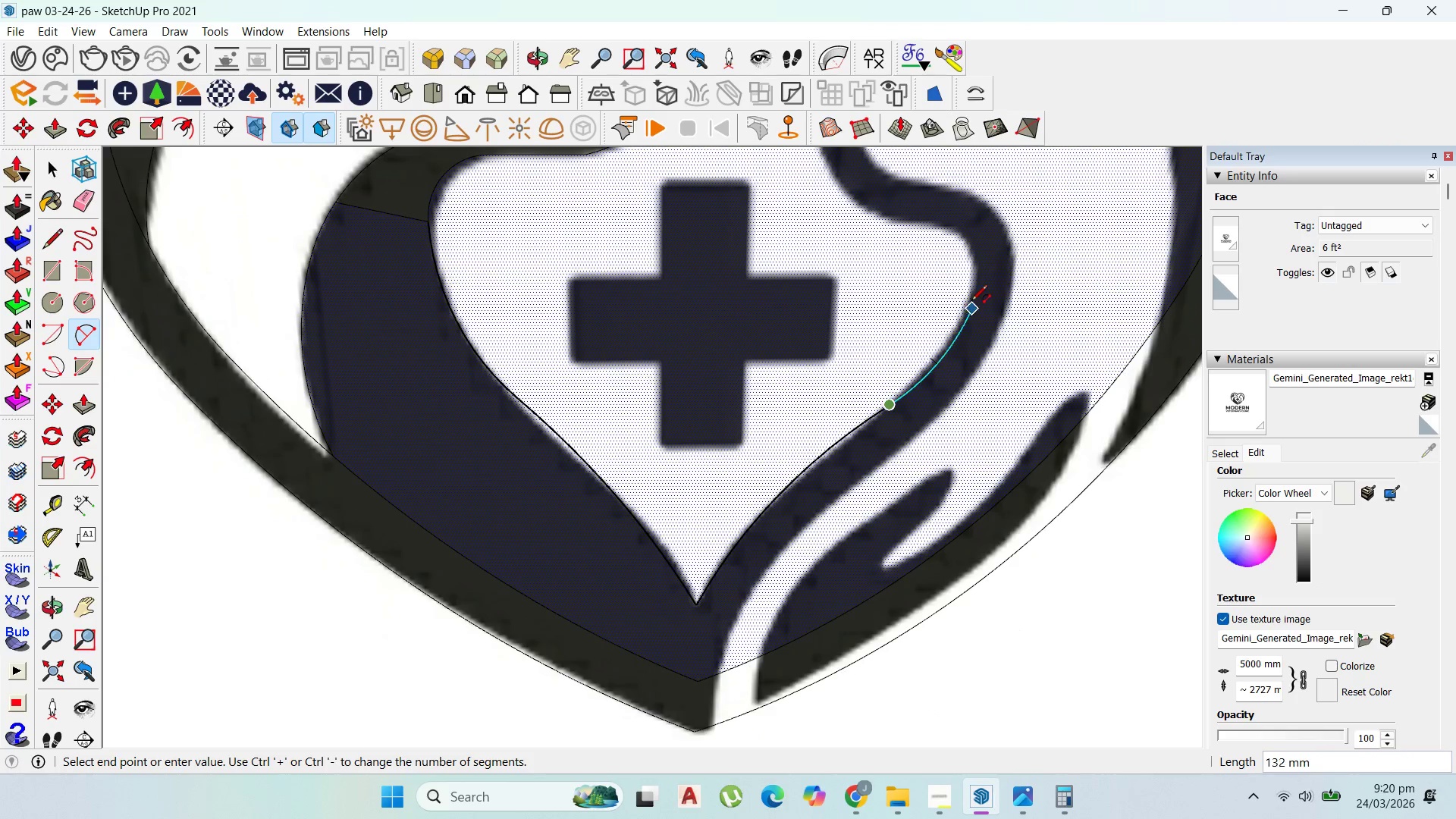 
left_click([974, 290])
 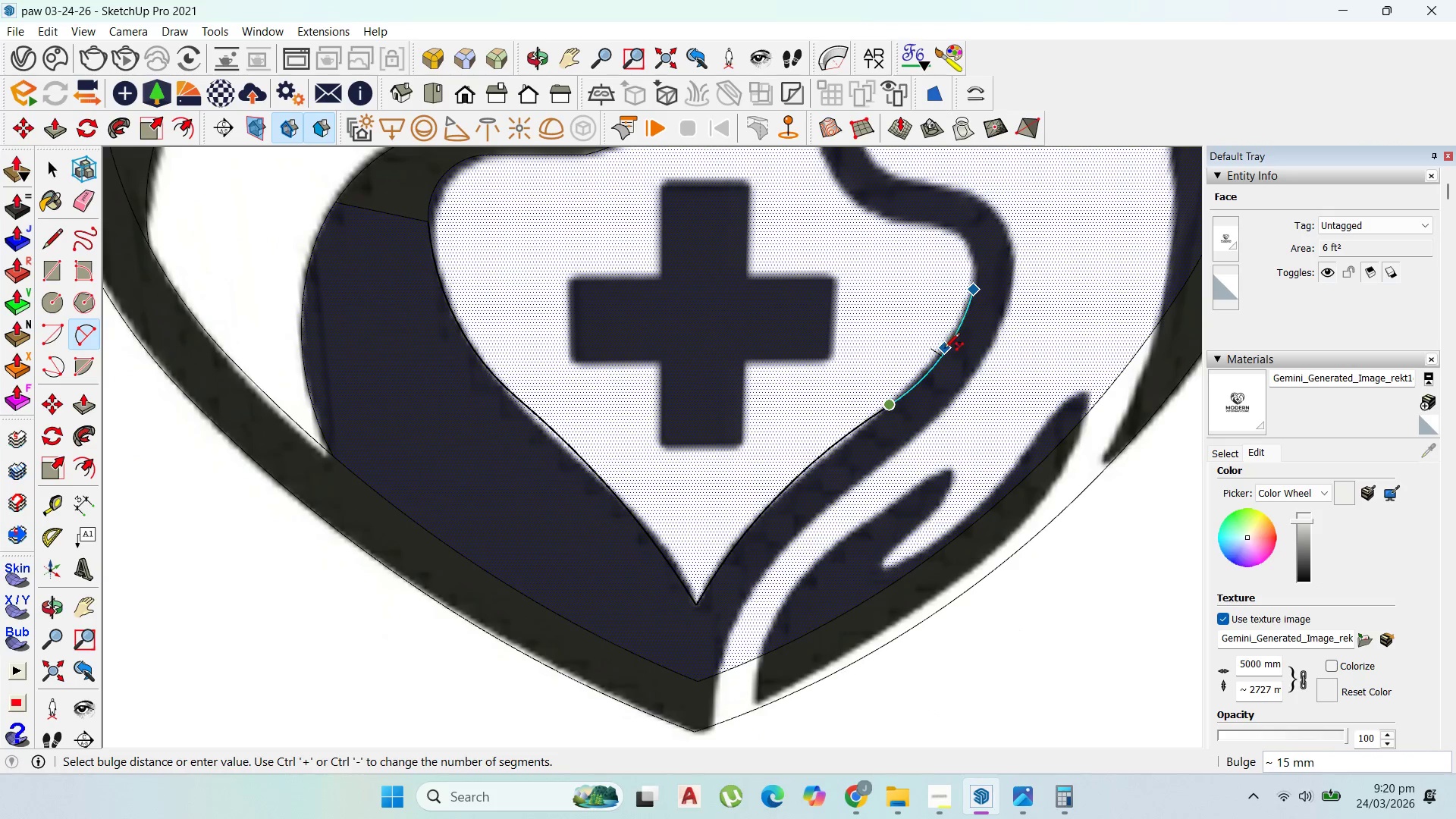 
left_click([944, 350])
 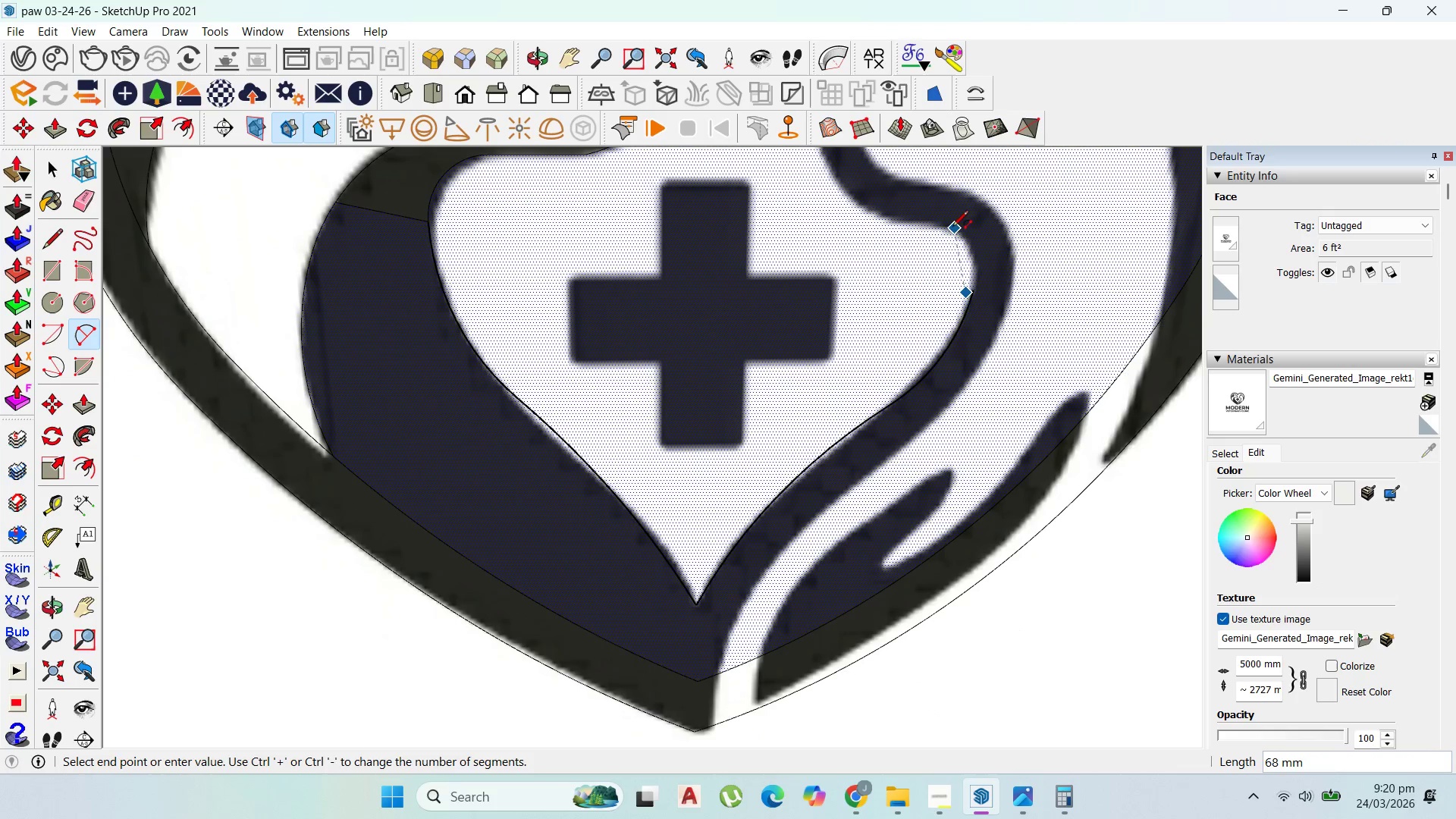 
left_click([942, 228])
 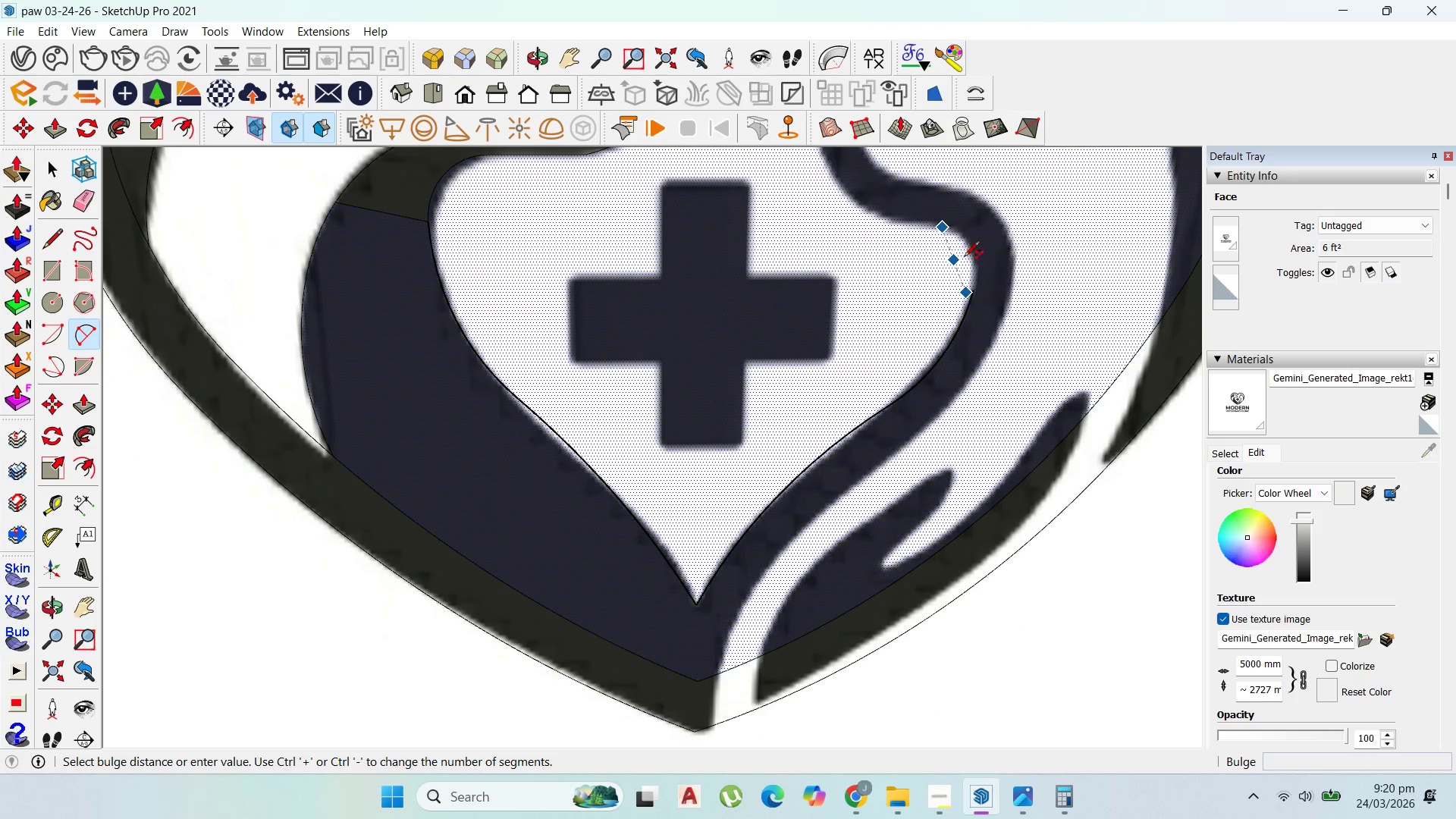 
scroll: coordinate [959, 276], scroll_direction: up, amount: 3.0
 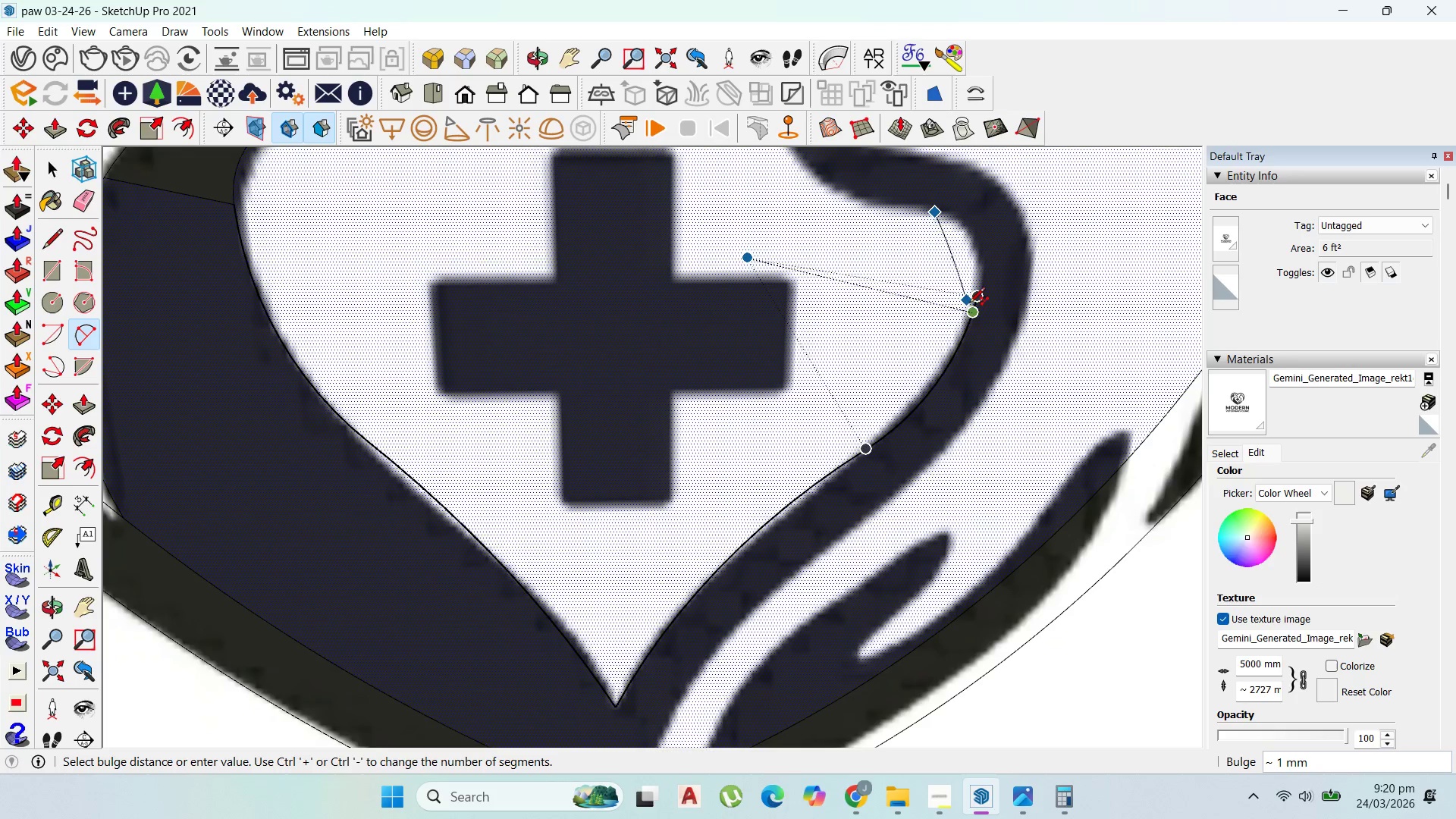 
key(Escape)
 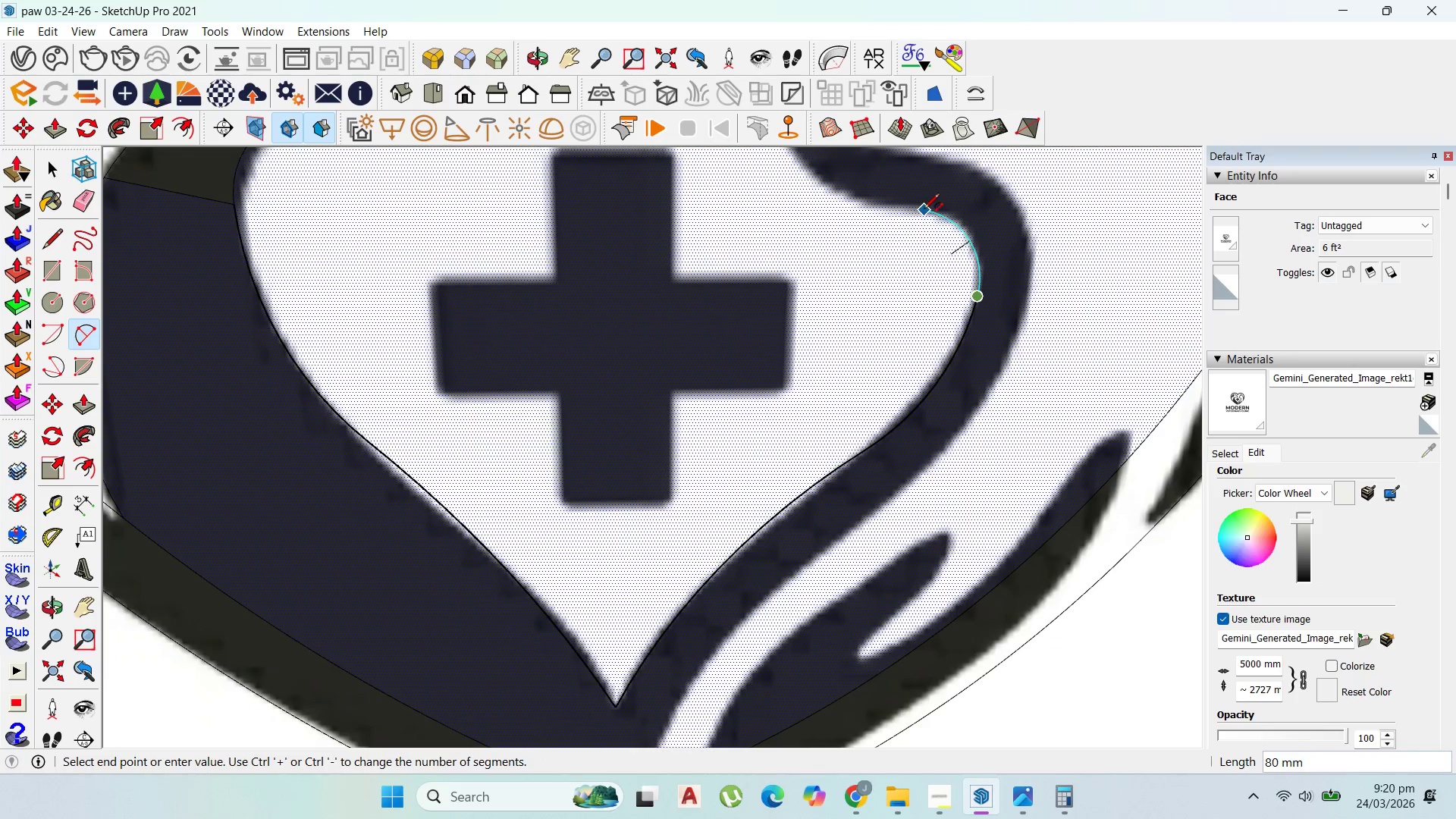 
left_click([924, 209])
 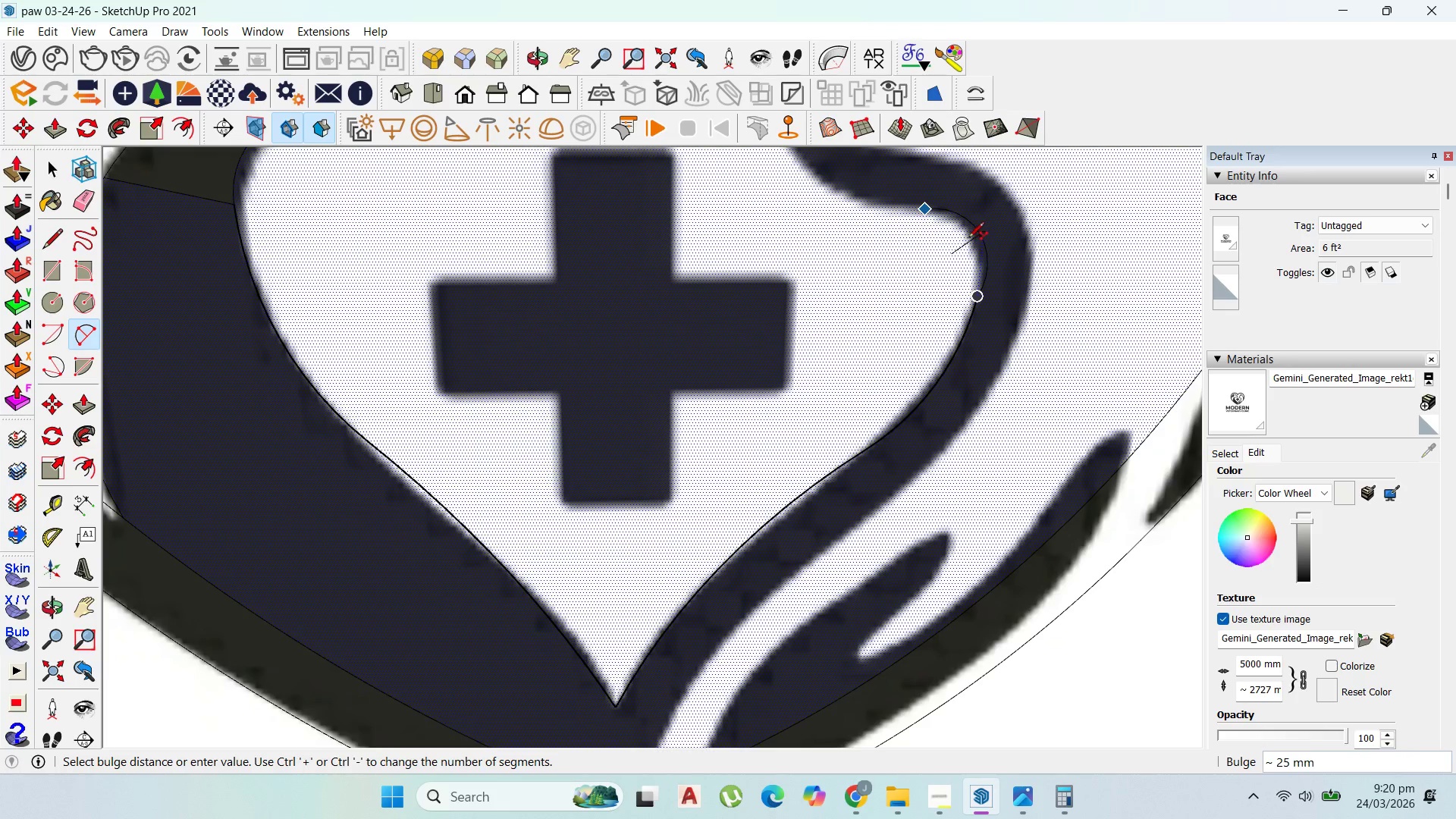 
left_click([983, 257])
 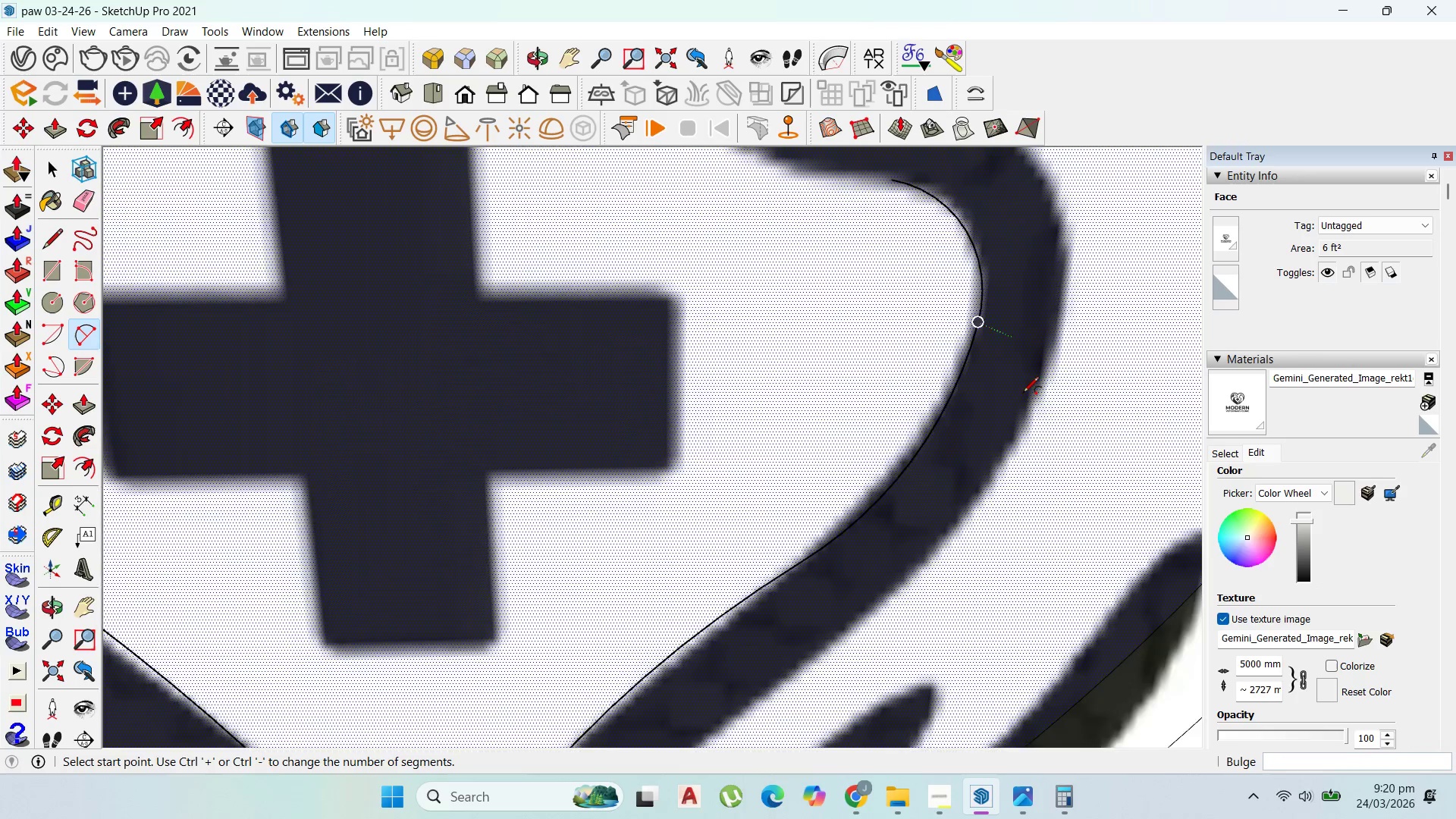 
scroll: coordinate [982, 257], scroll_direction: up, amount: 5.0
 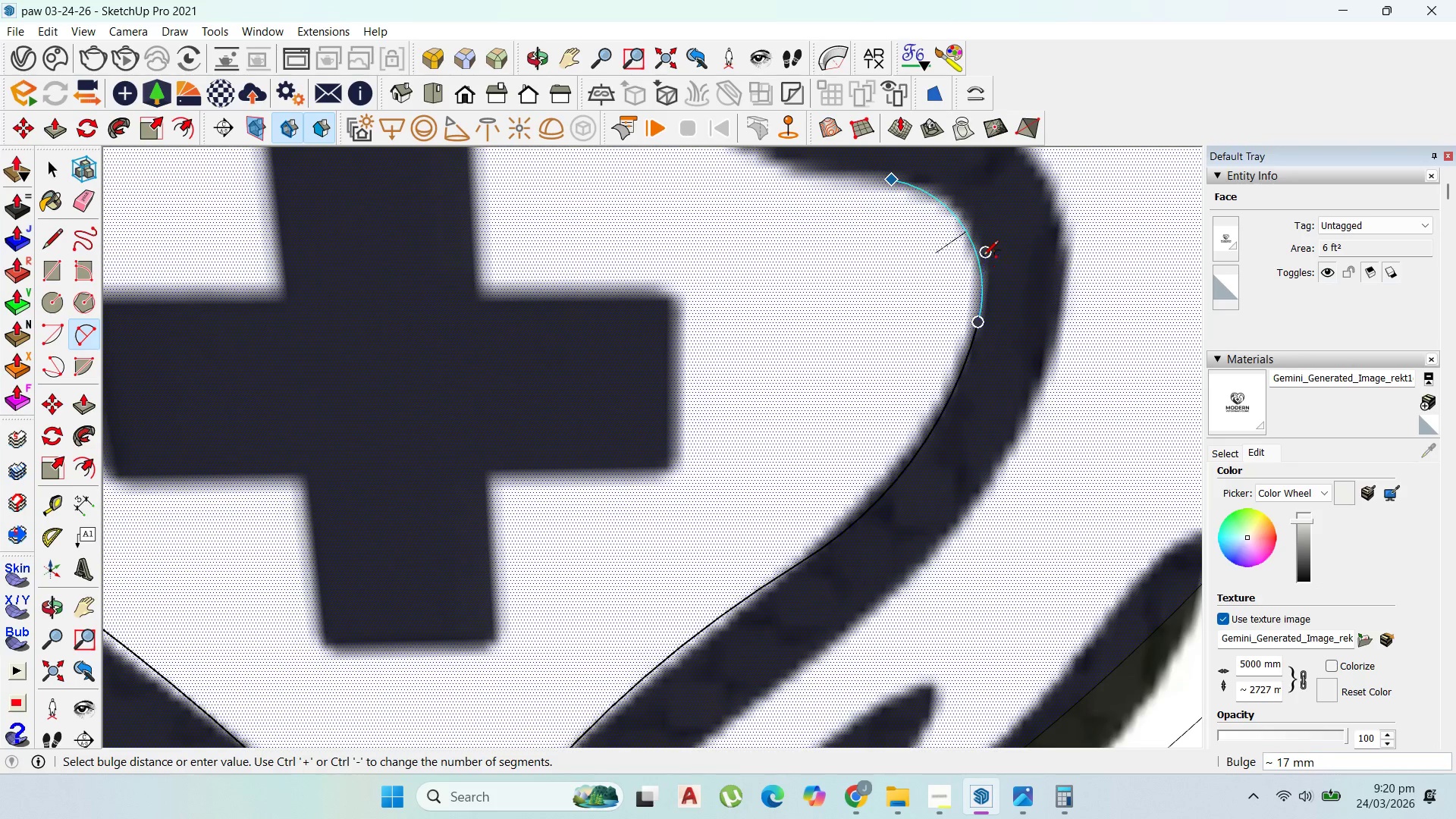 
scroll: coordinate [959, 312], scroll_direction: down, amount: 6.0
 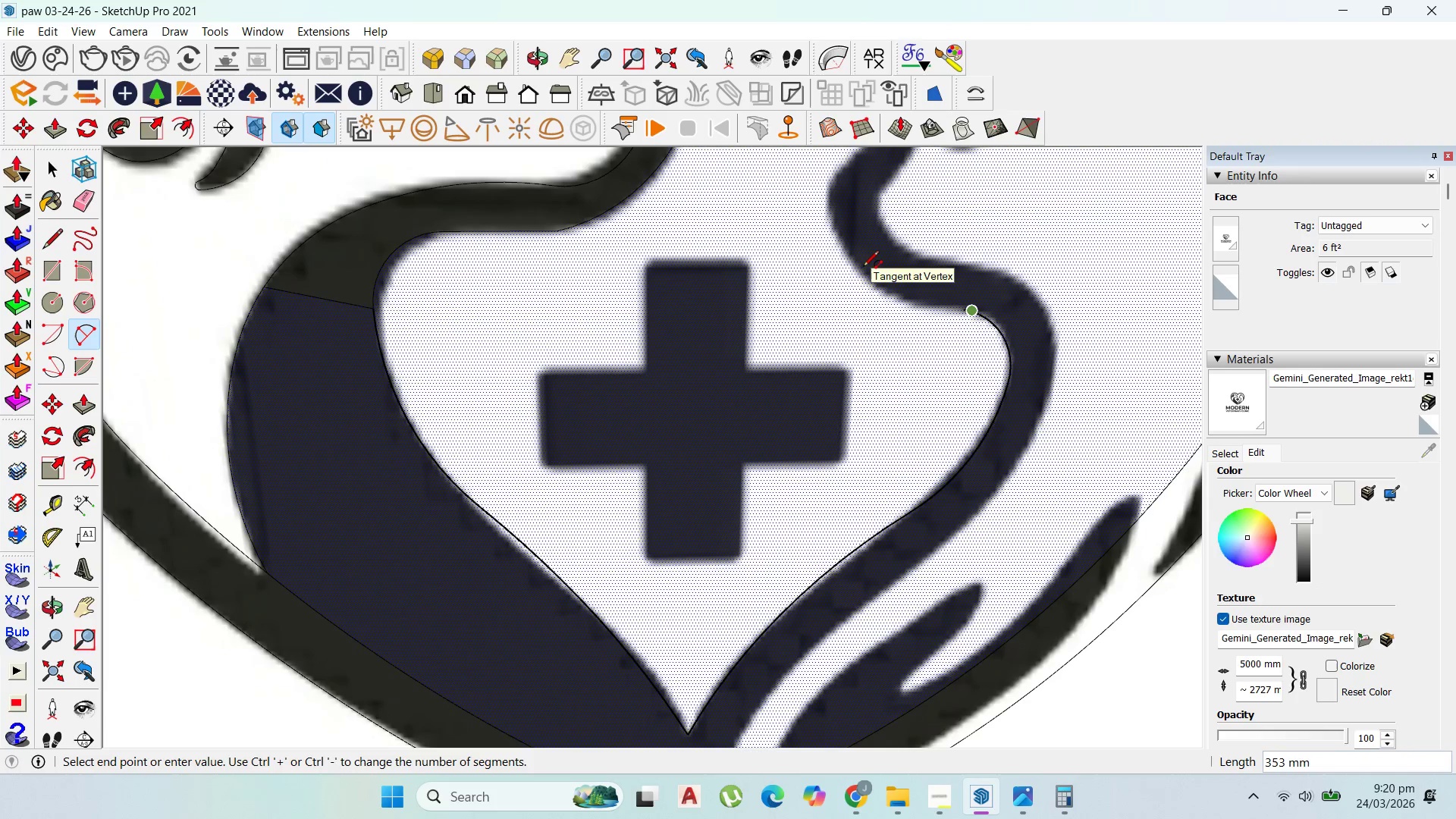 
left_click([864, 275])
 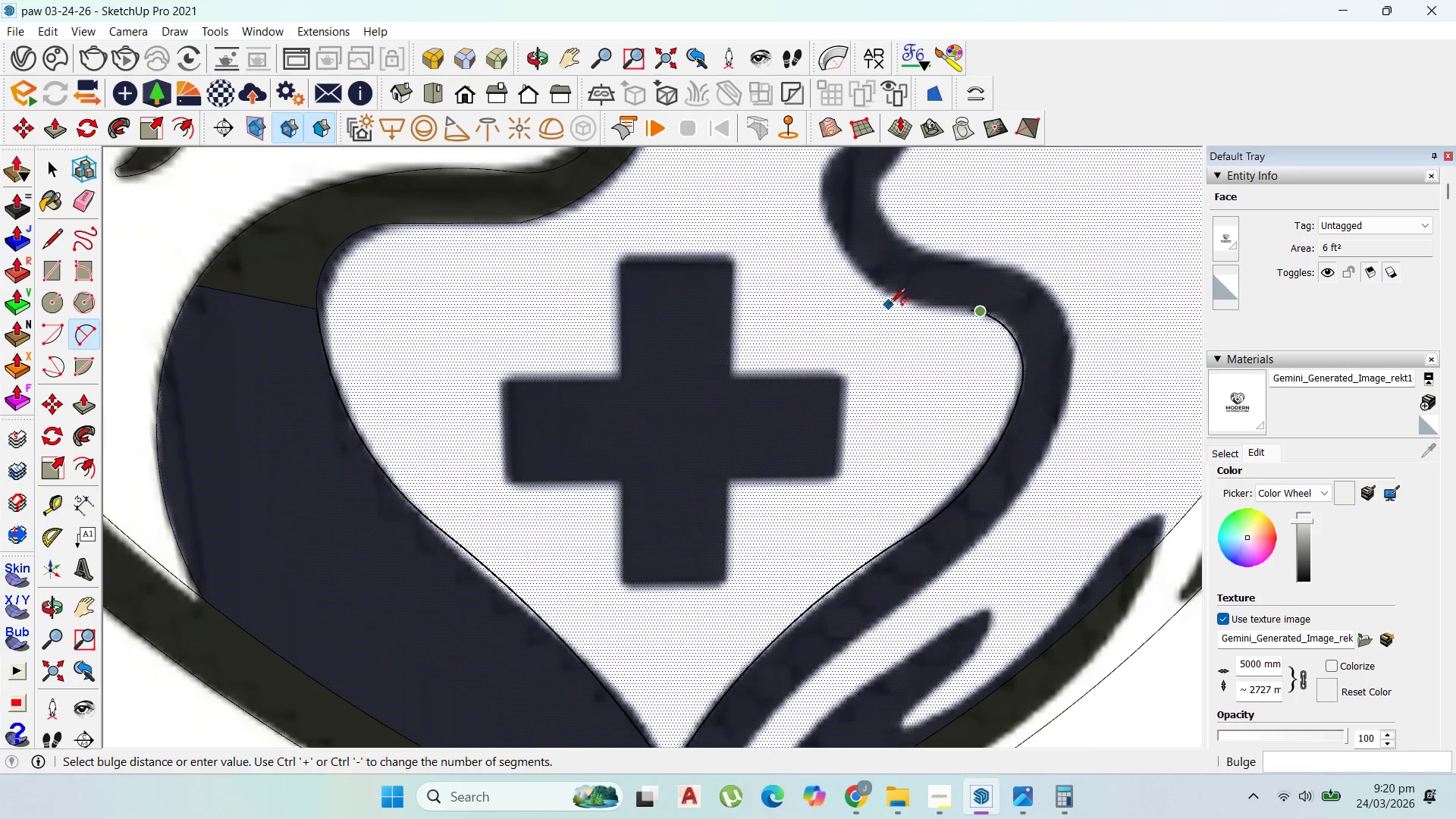 
scroll: coordinate [892, 305], scroll_direction: up, amount: 2.0
 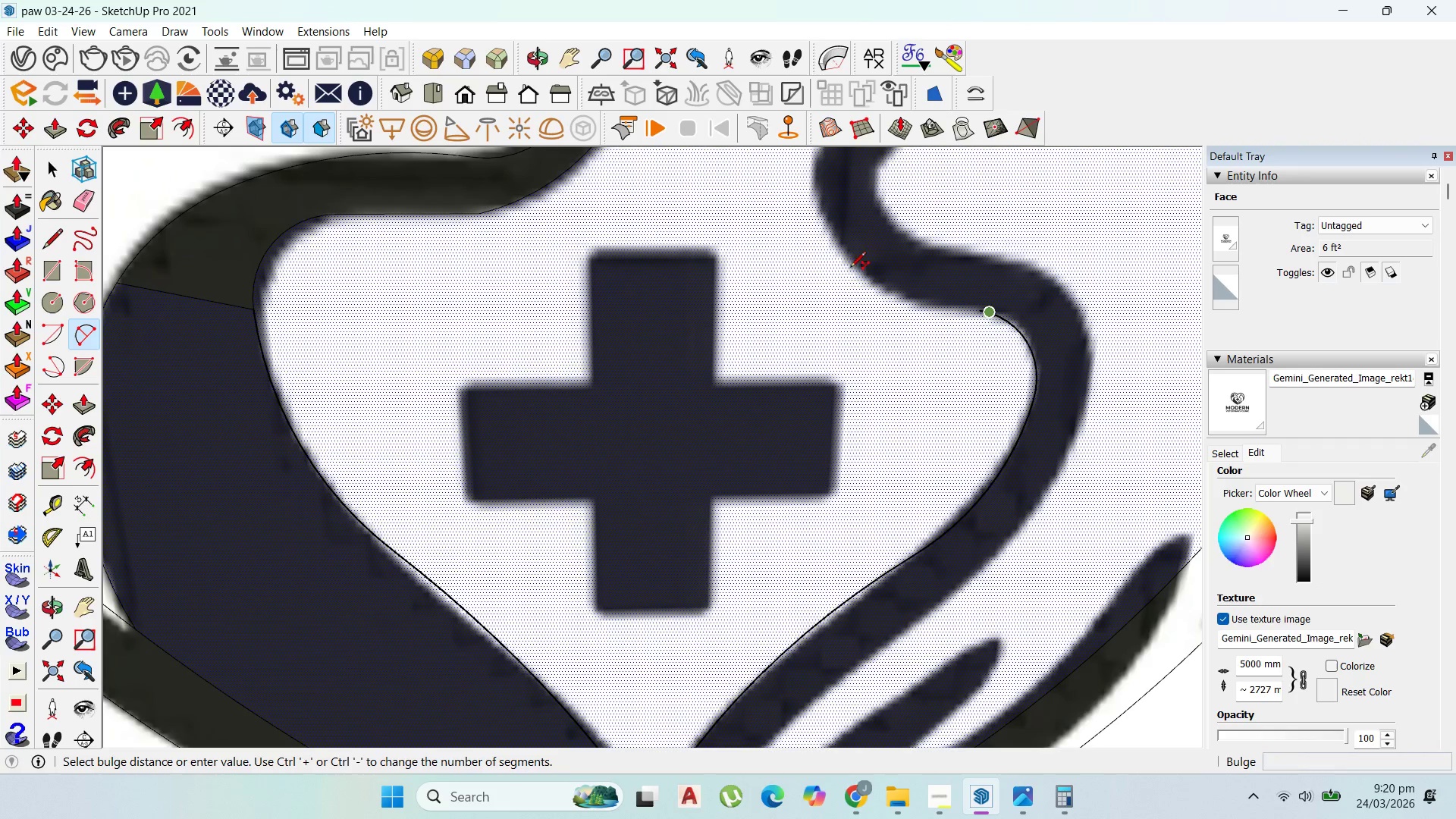 
key(Escape)
 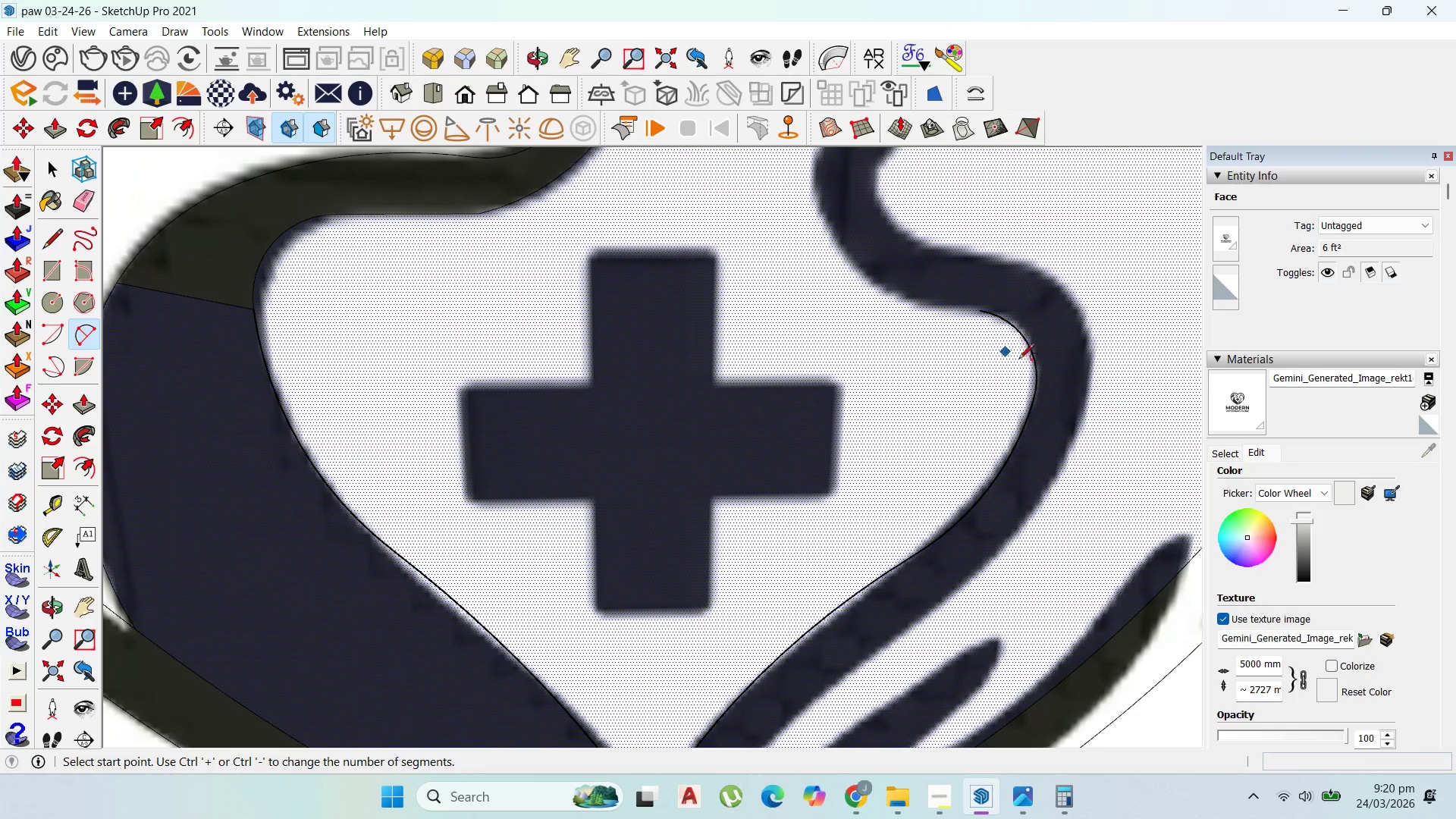 
scroll: coordinate [1020, 363], scroll_direction: down, amount: 1.0
 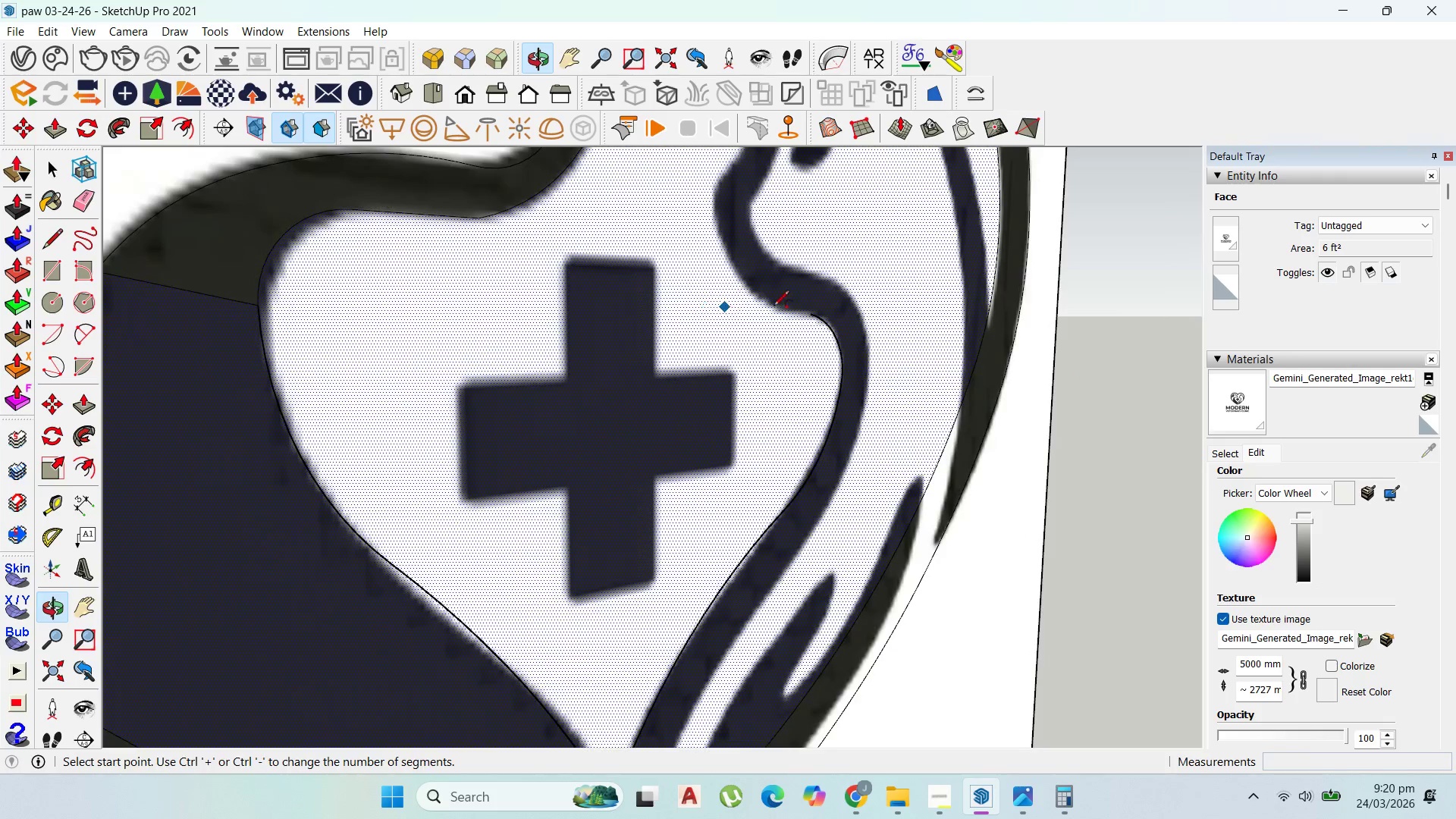 
left_click([814, 317])
 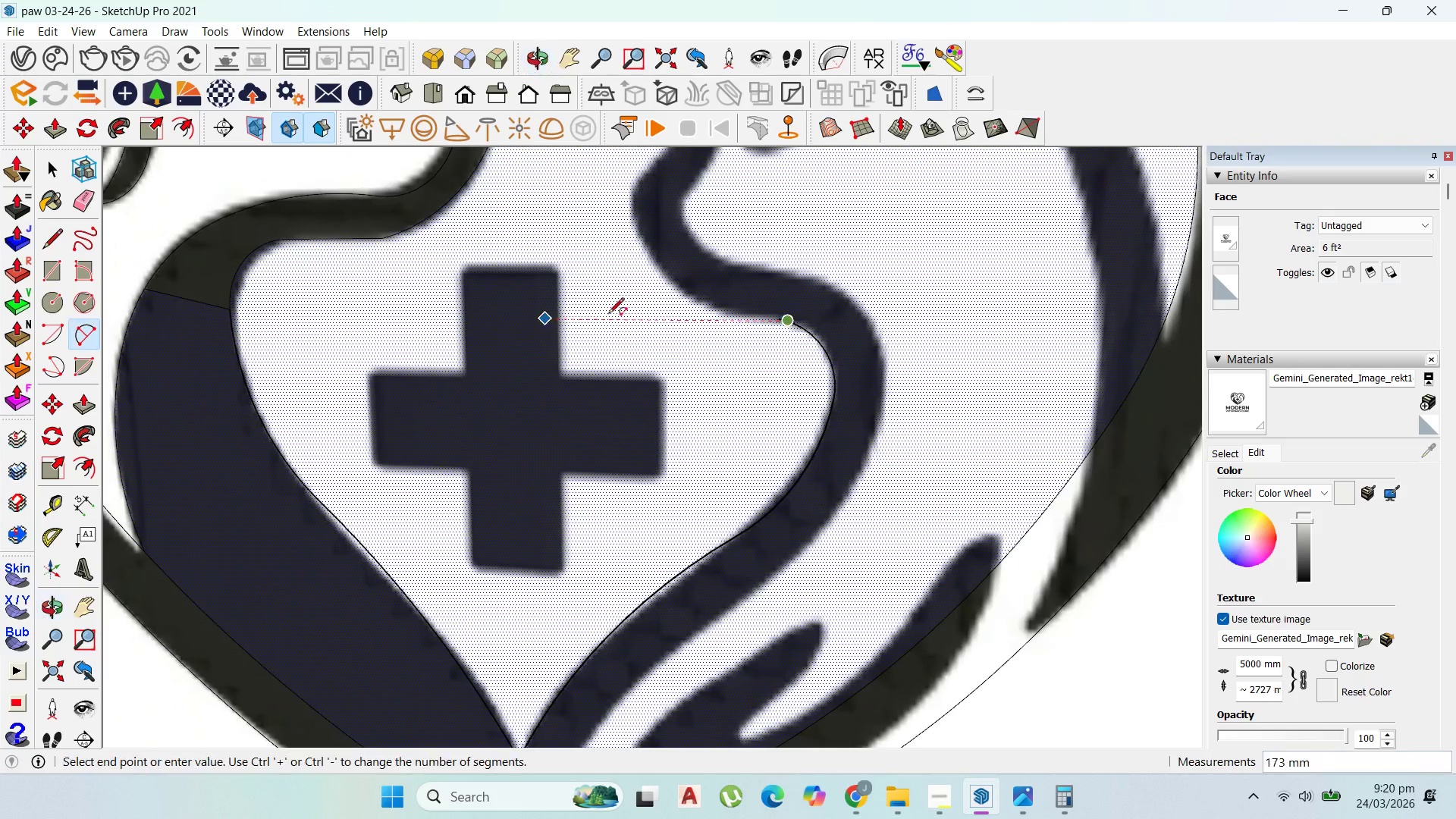 
scroll: coordinate [711, 288], scroll_direction: up, amount: 3.0
 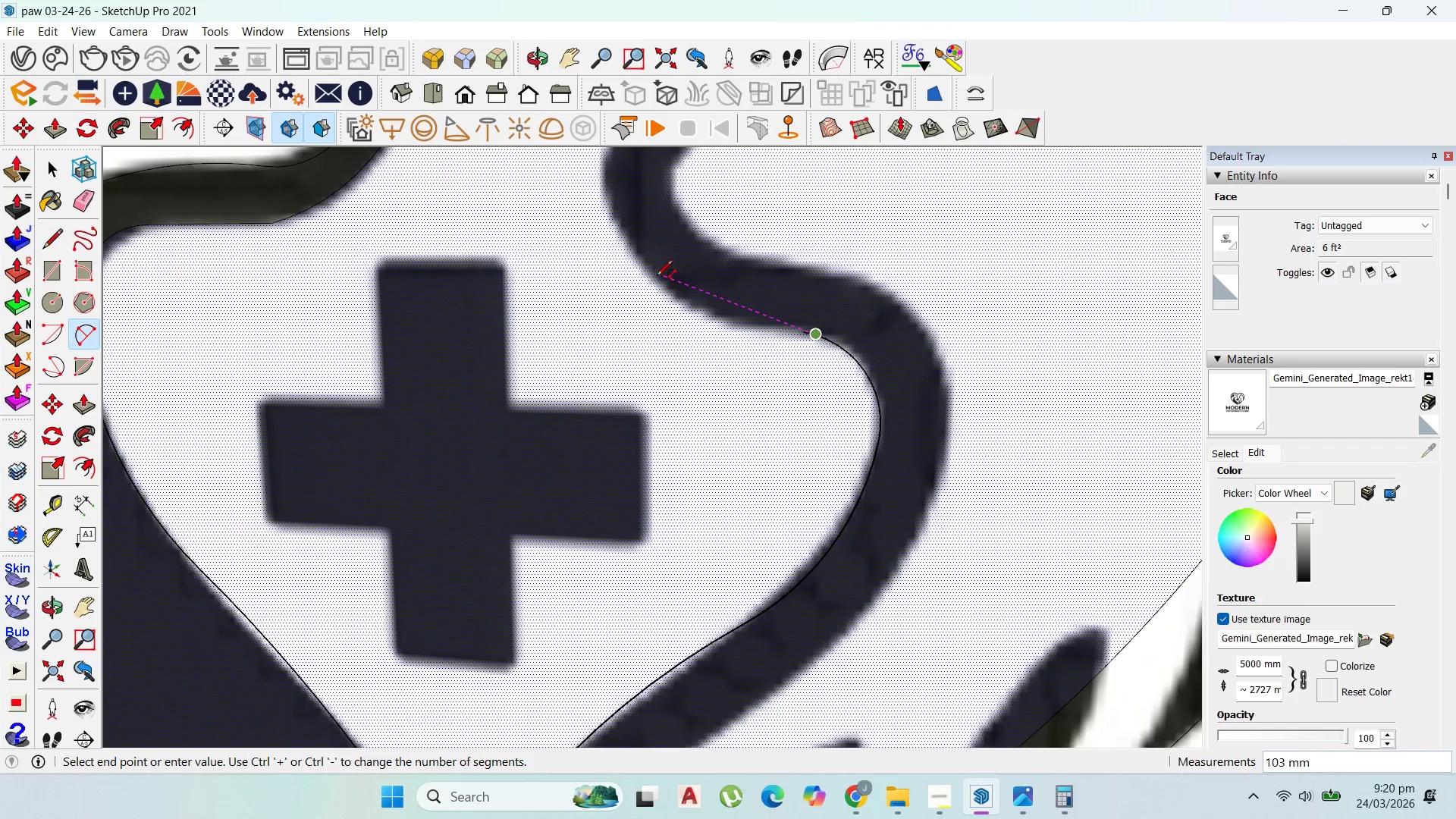 
left_click([654, 276])
 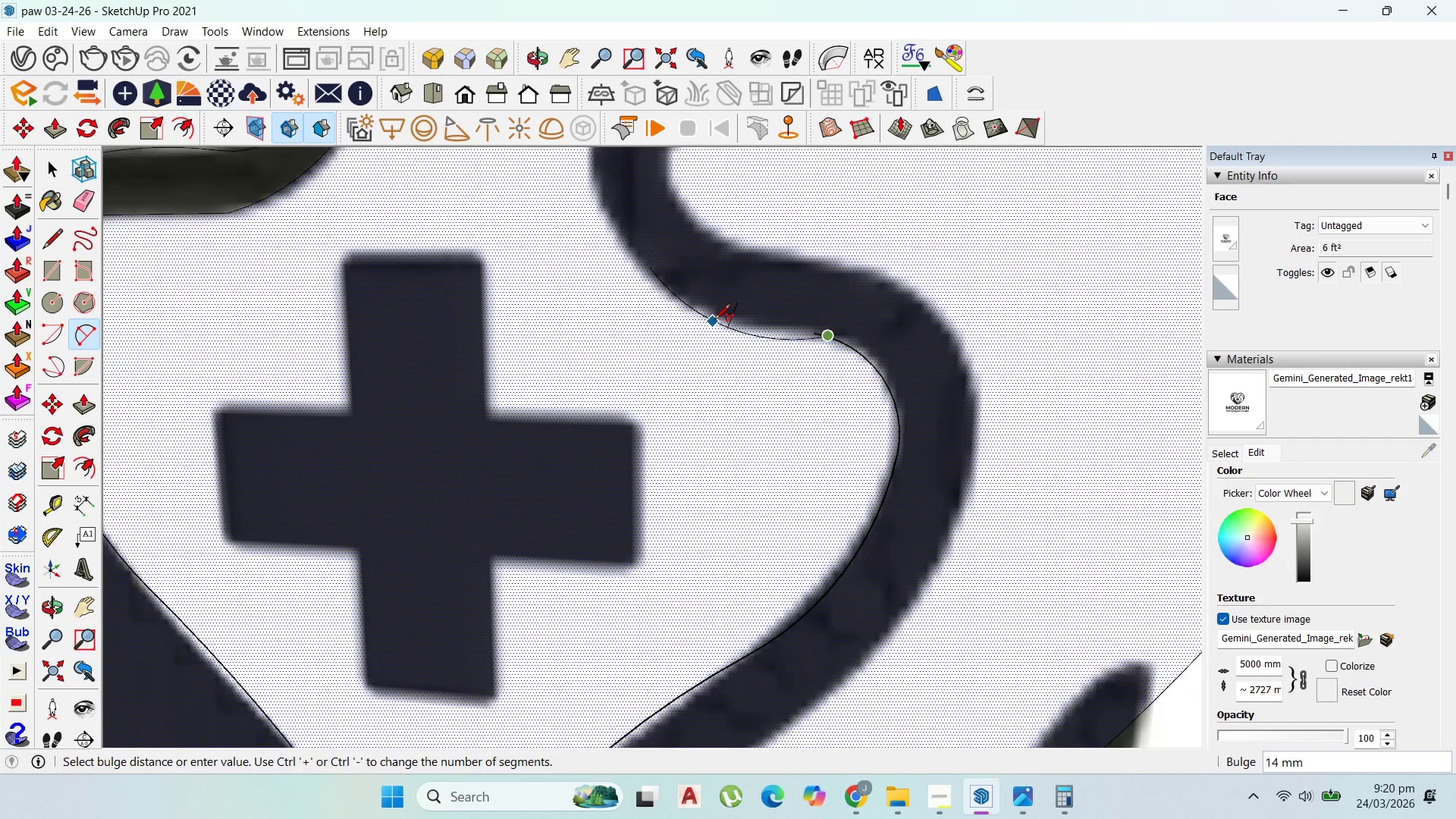 
scroll: coordinate [730, 321], scroll_direction: up, amount: 4.0
 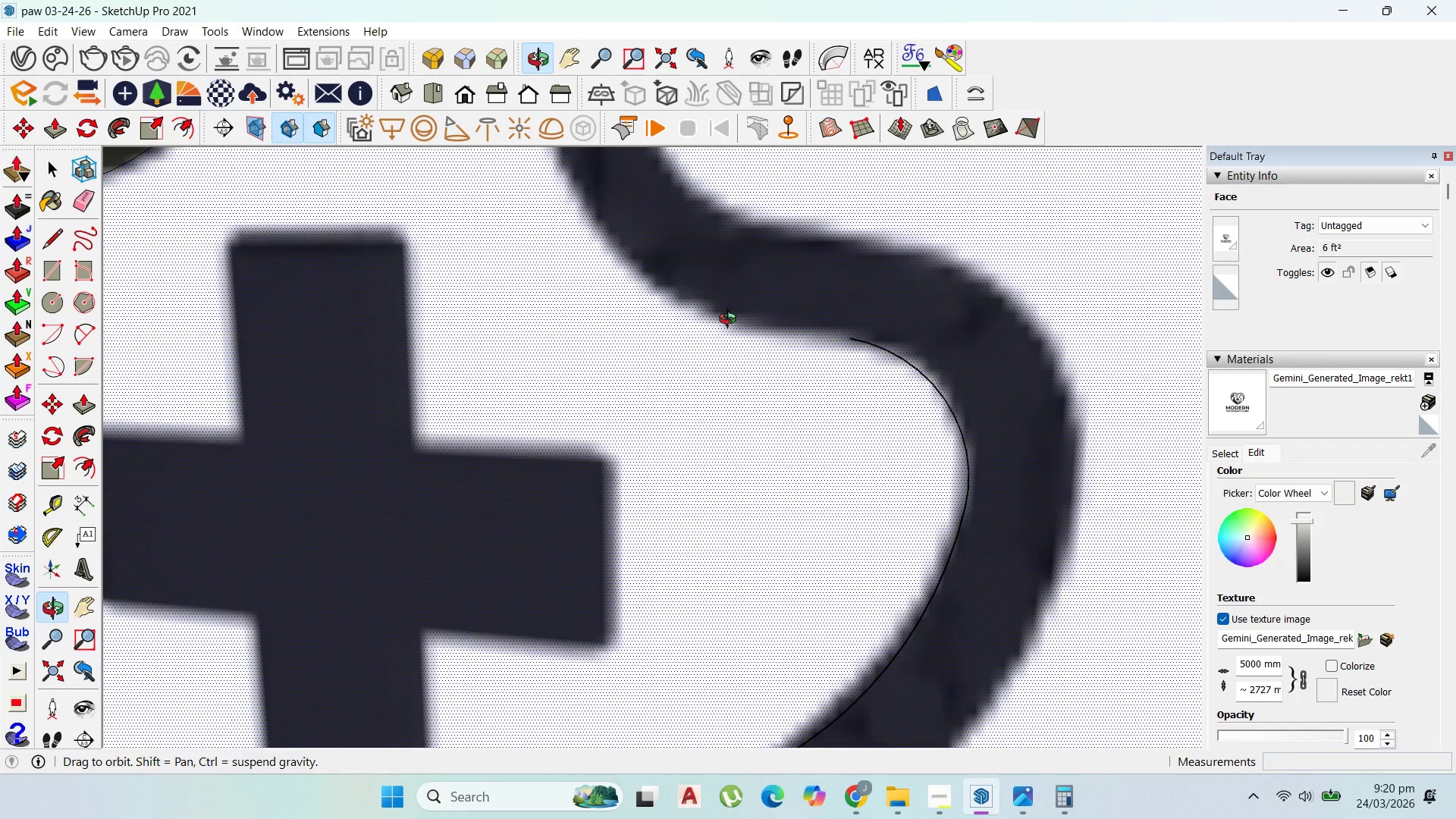 
key(Escape)
 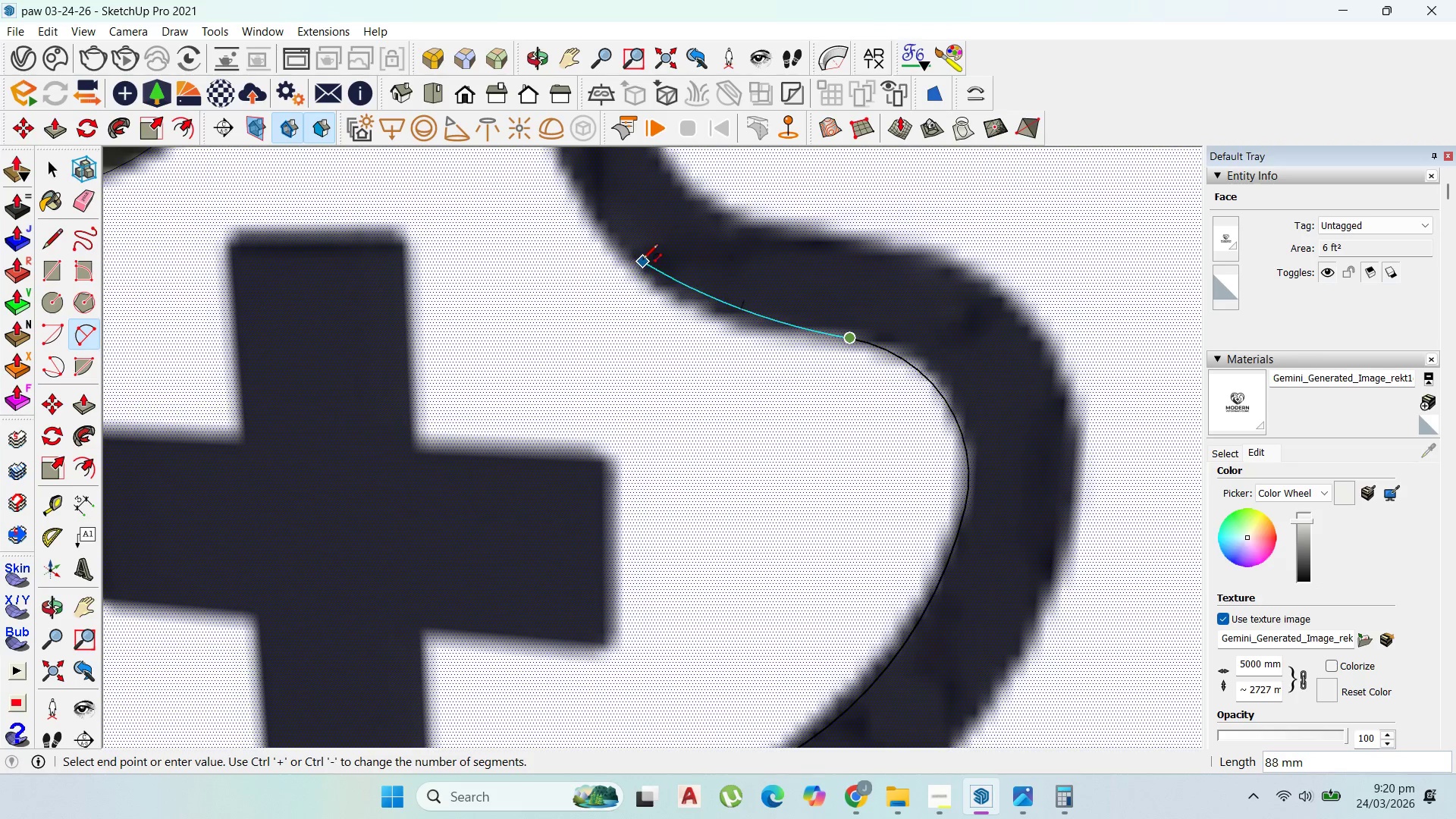 
left_click([633, 251])
 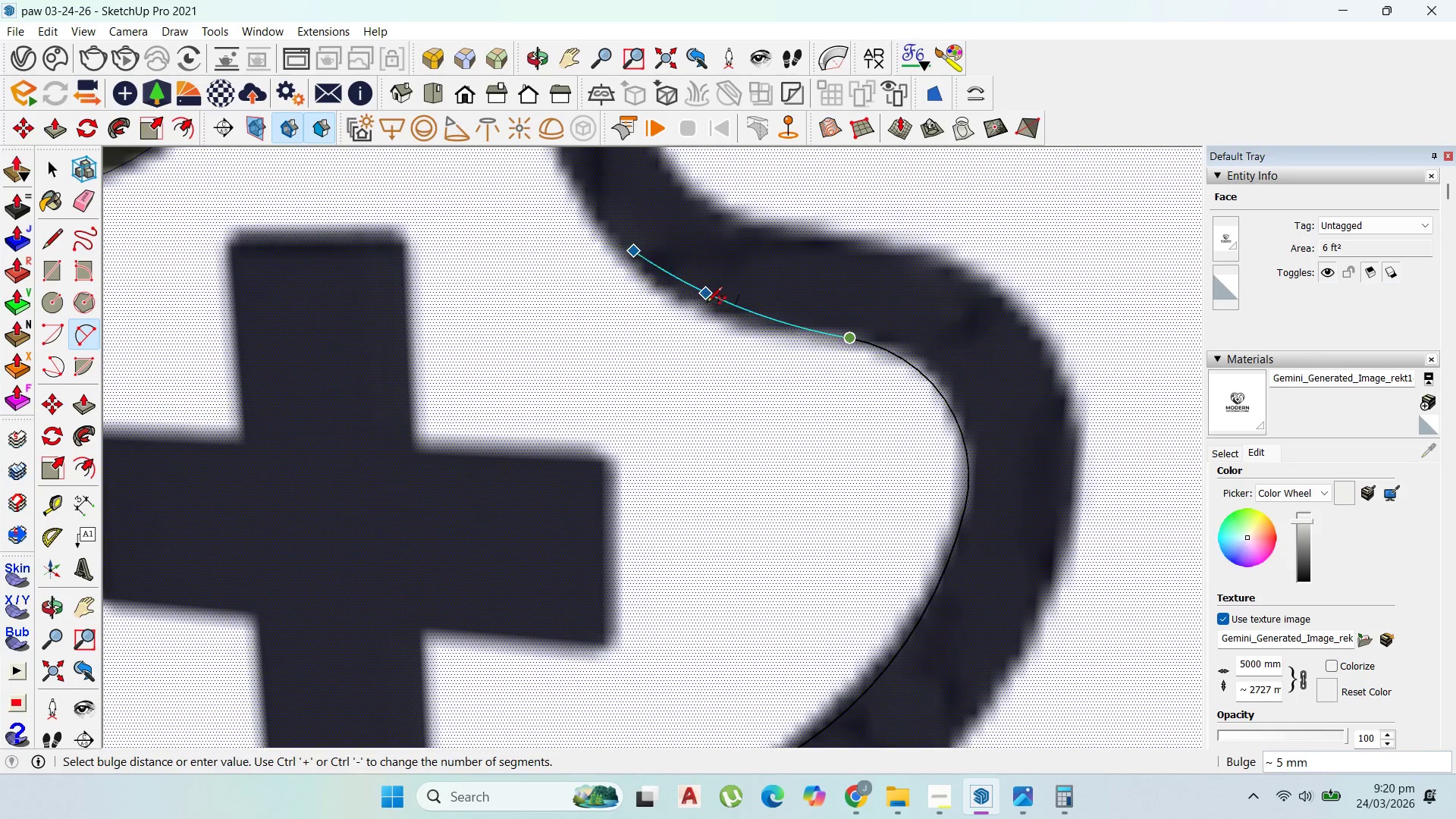 
scroll: coordinate [726, 303], scroll_direction: up, amount: 1.0
 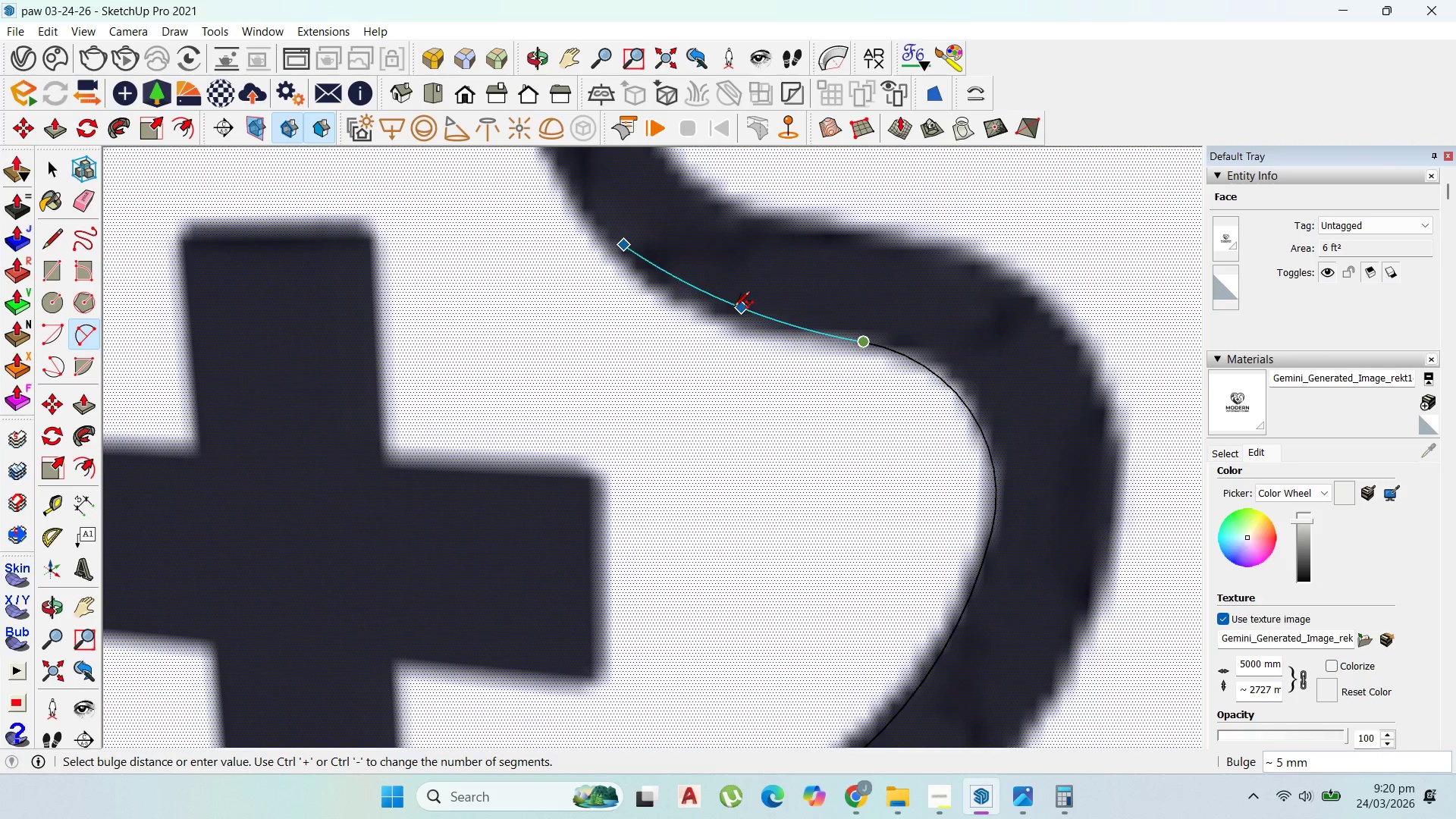 
left_click([734, 308])
 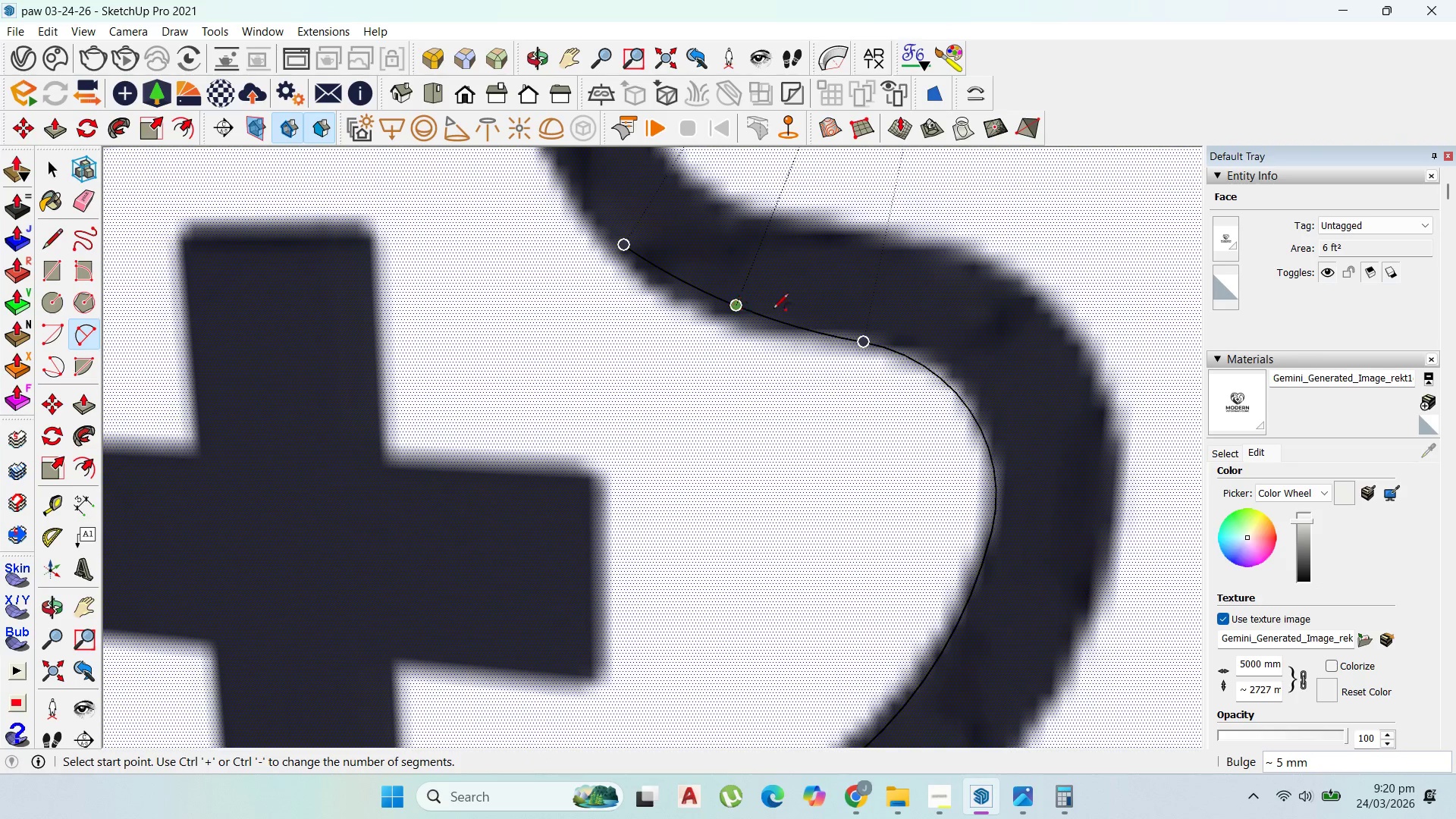 
key(Escape)
 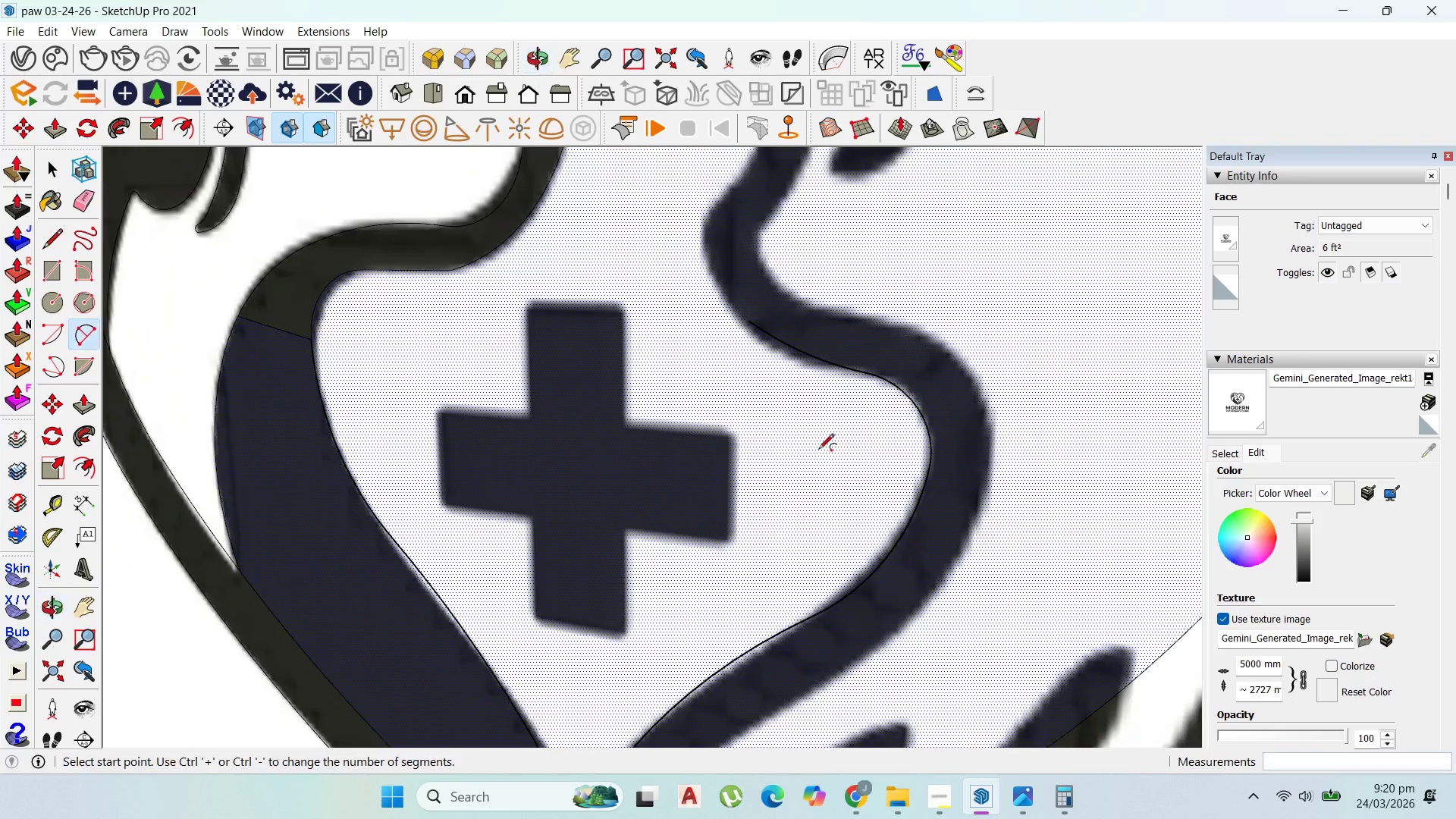 
scroll: coordinate [940, 430], scroll_direction: down, amount: 8.0
 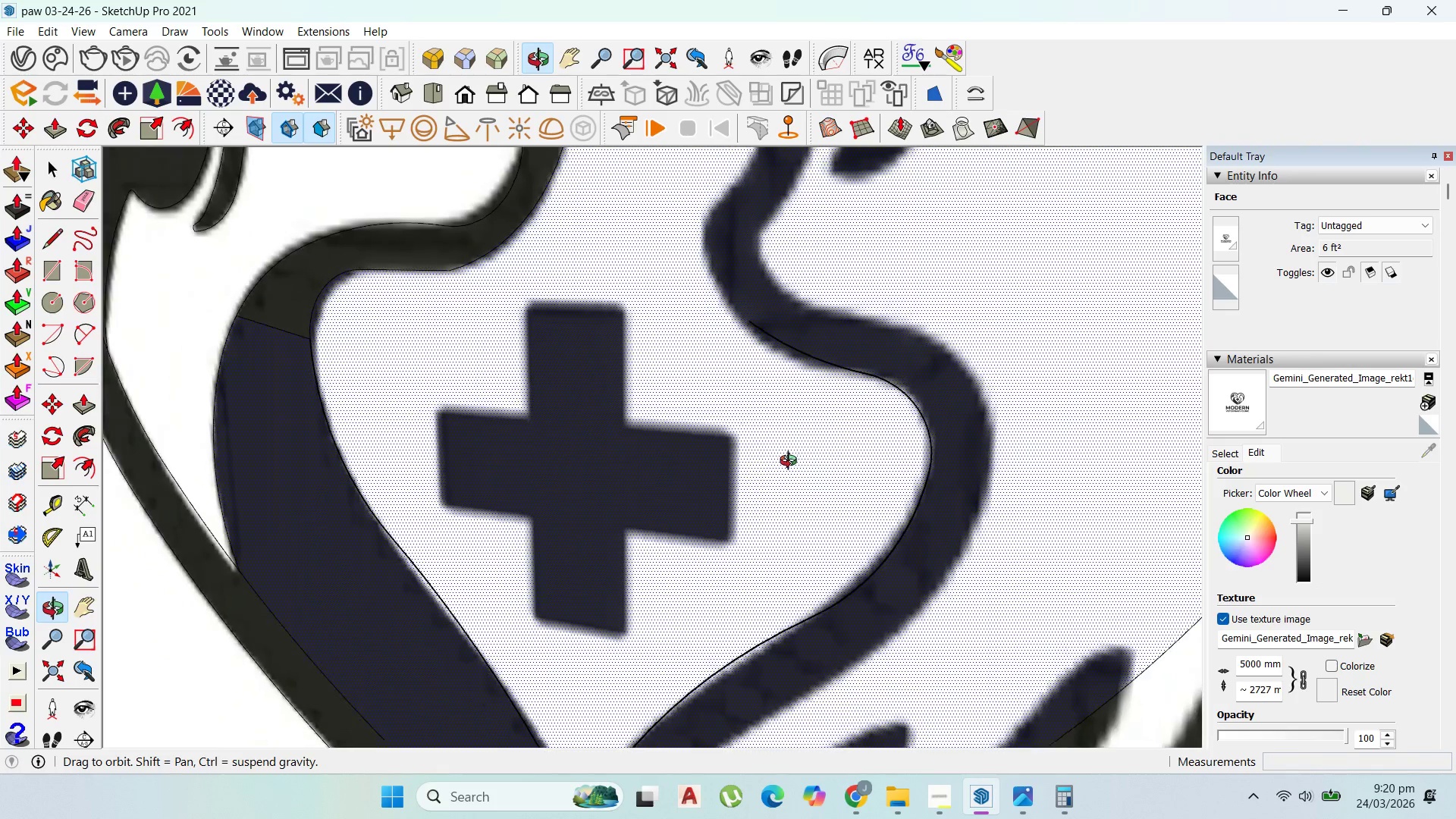 
key(Control+Z)
 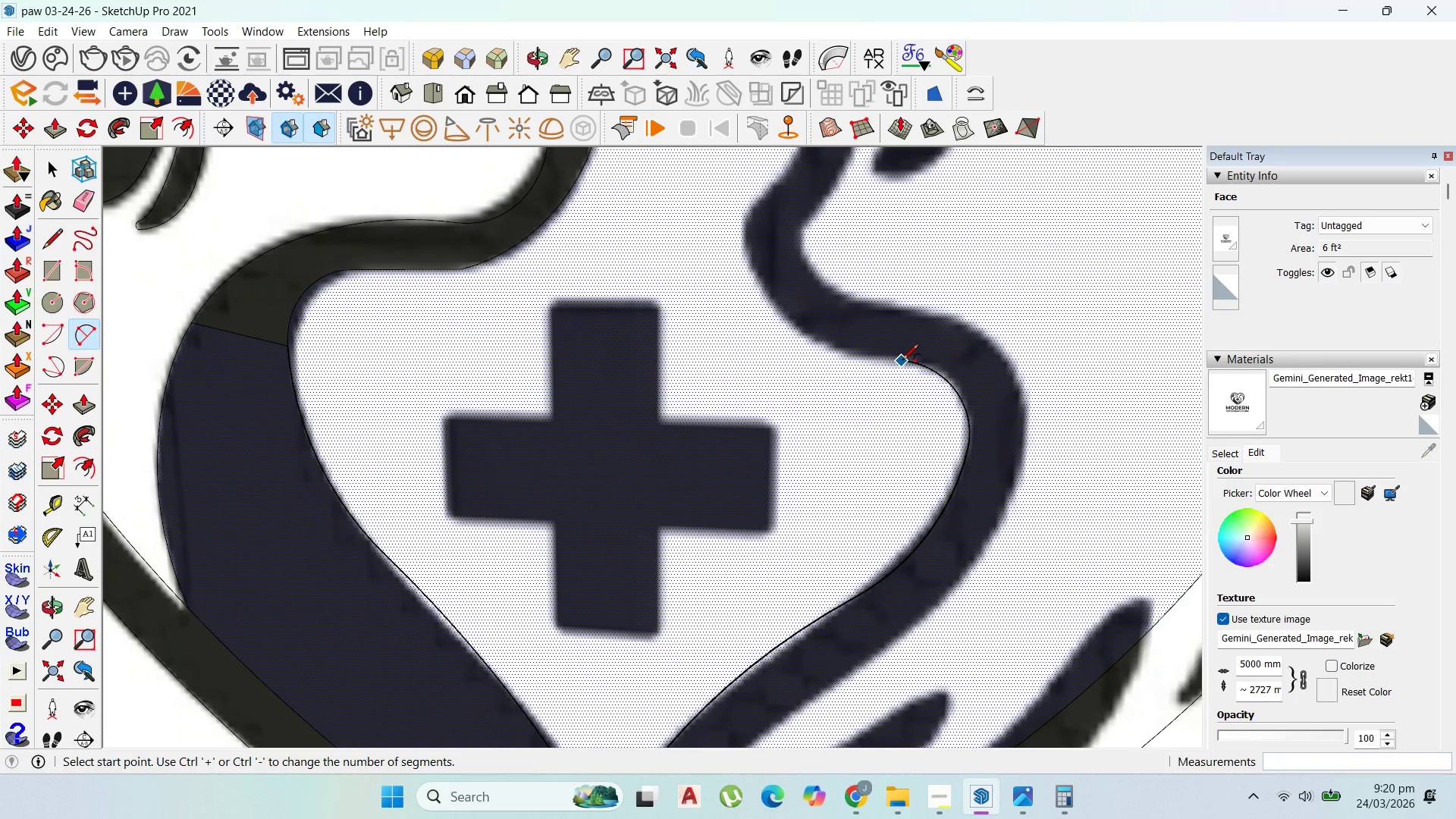 
left_click([908, 361])
 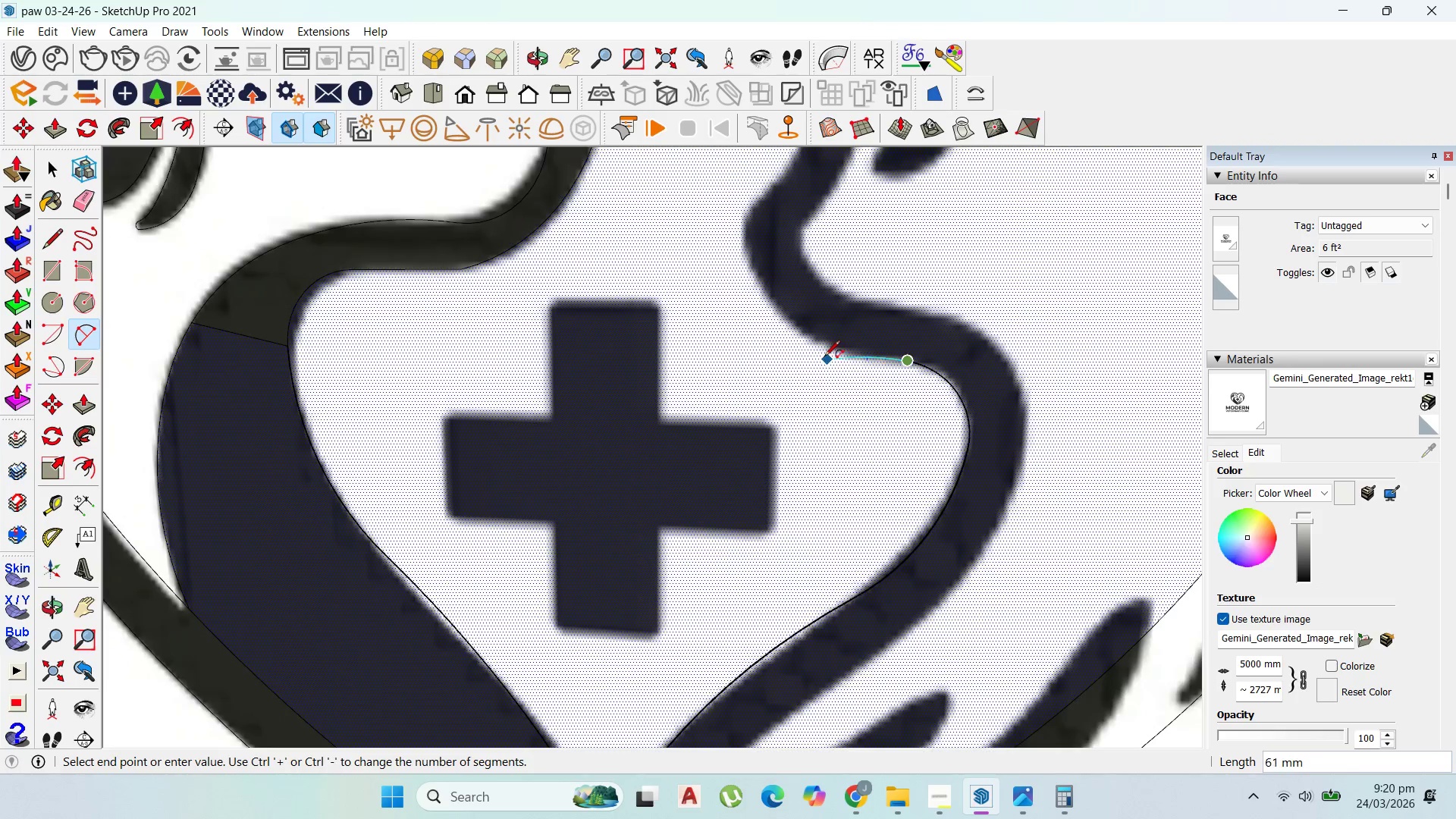 
scroll: coordinate [808, 325], scroll_direction: up, amount: 6.0
 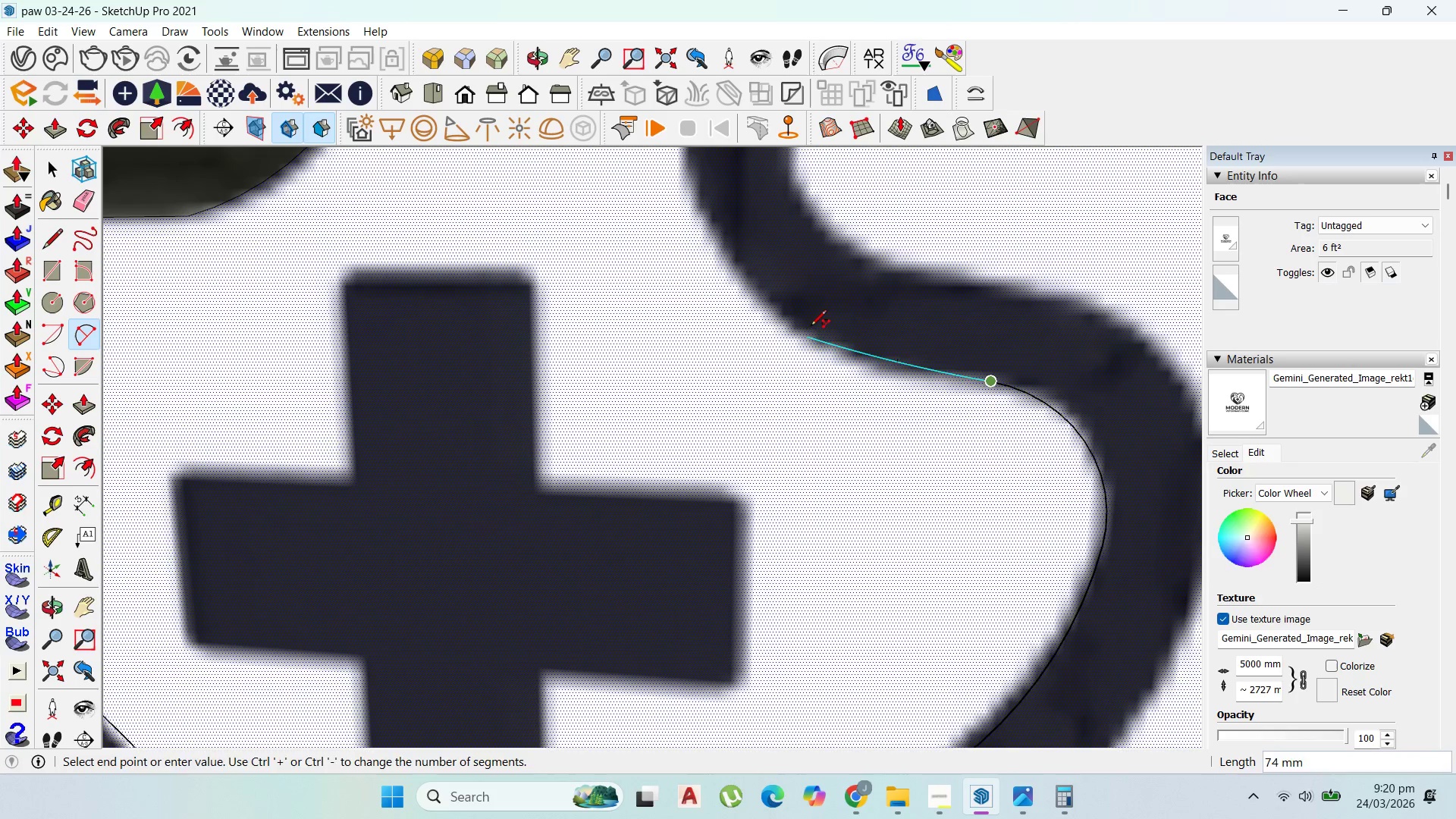 
left_click([811, 327])
 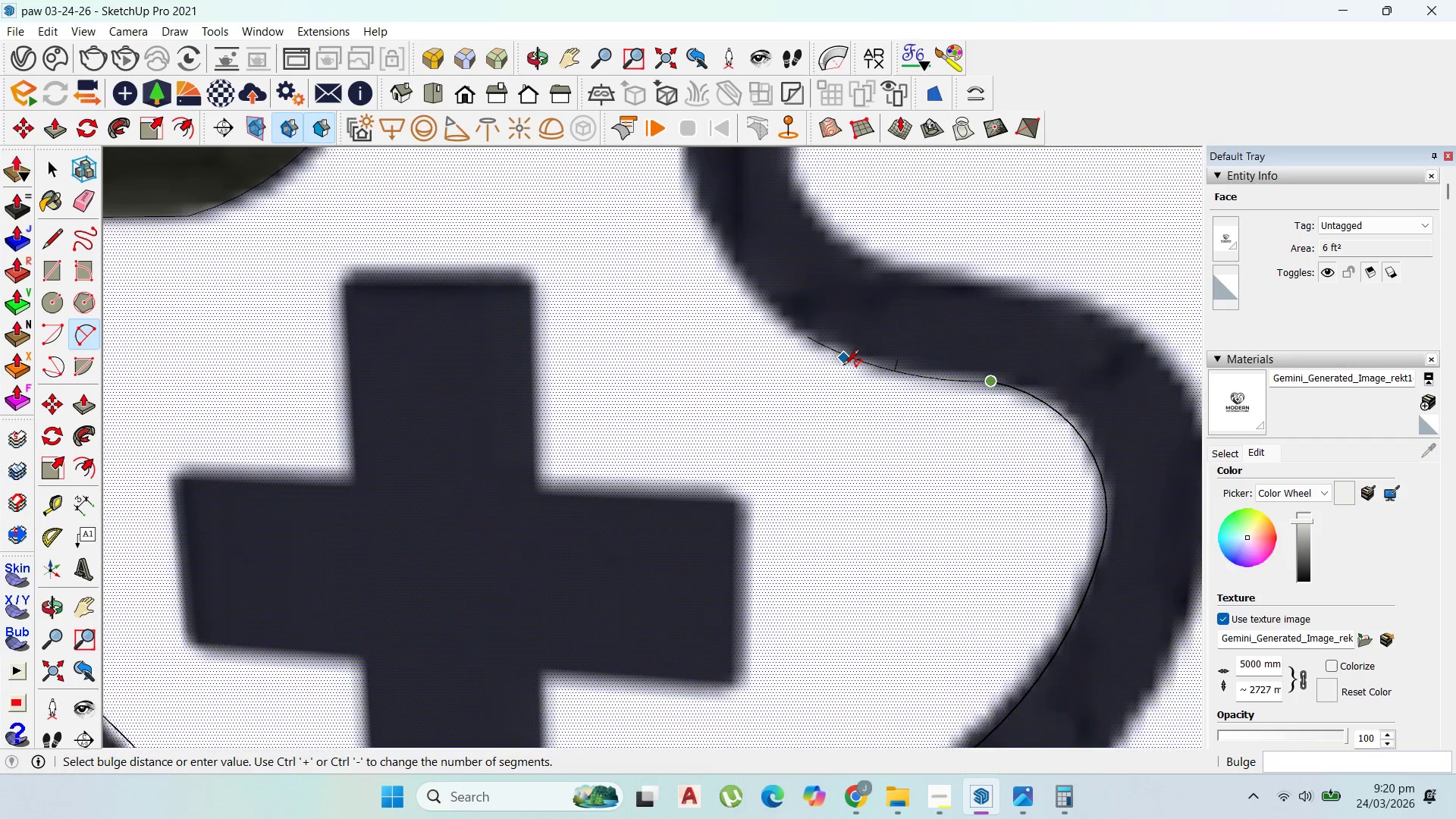 
scroll: coordinate [843, 366], scroll_direction: up, amount: 1.0
 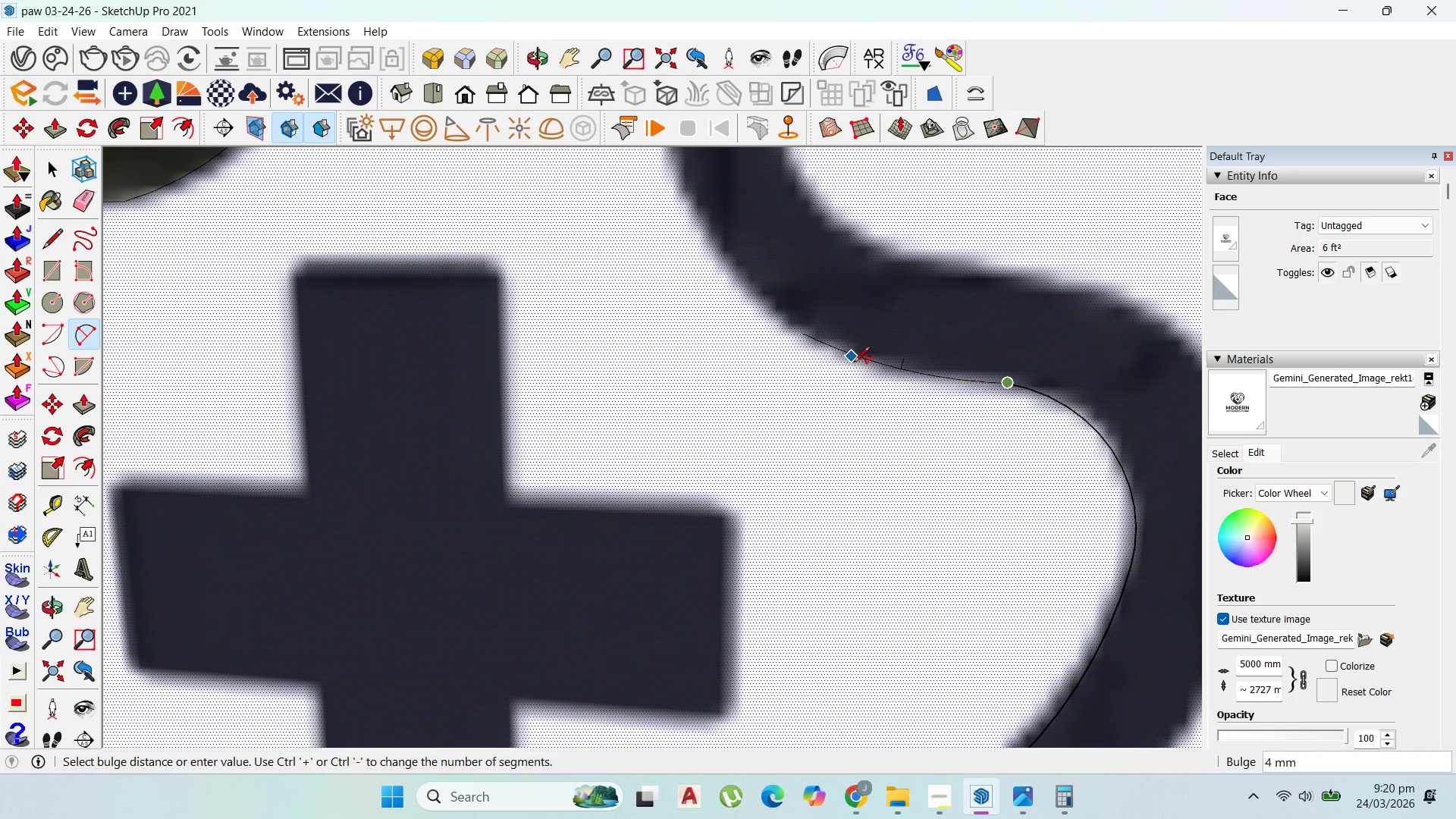 
left_click([855, 363])
 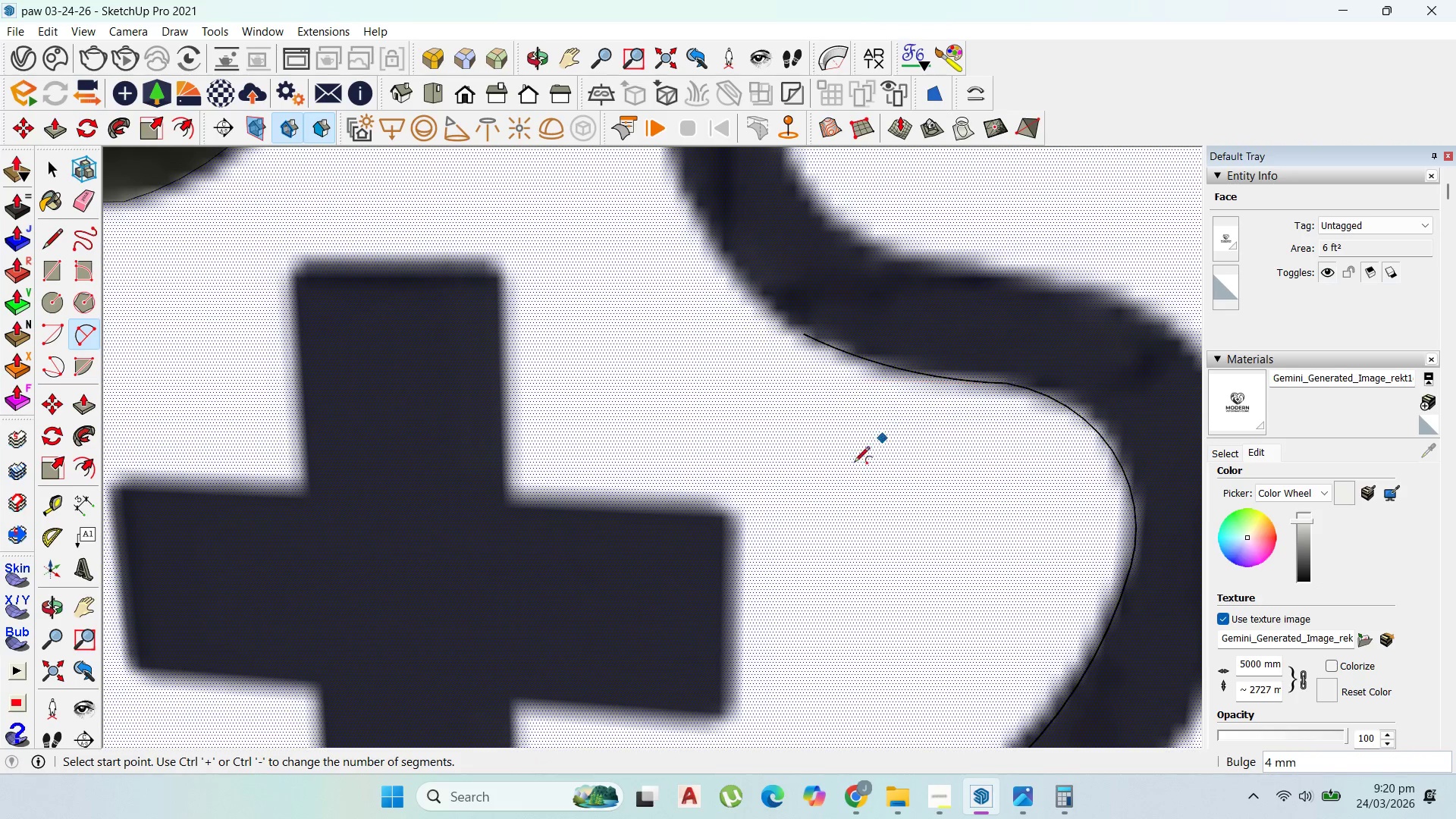 
scroll: coordinate [852, 475], scroll_direction: down, amount: 4.0
 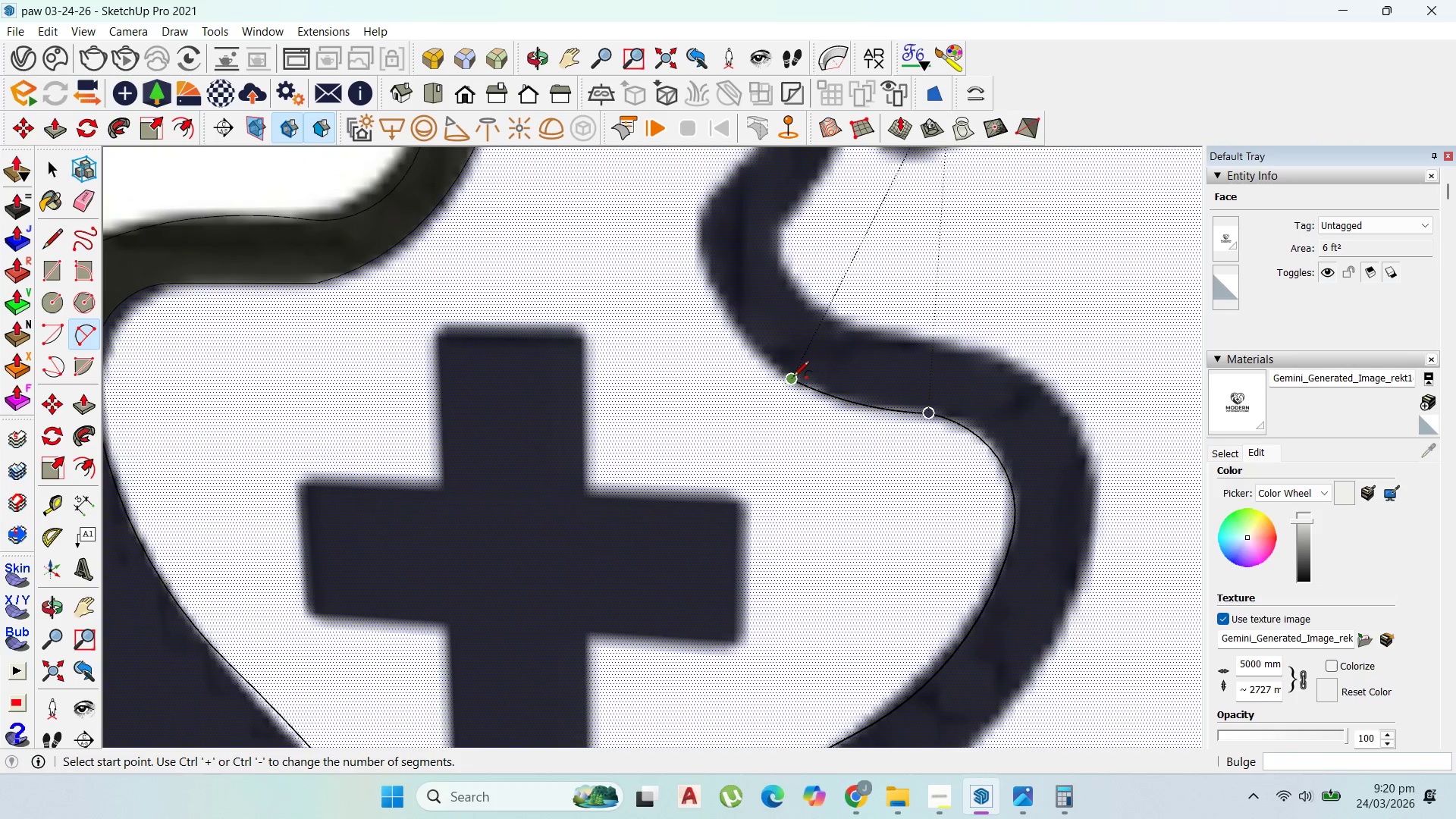 
left_click_drag(start_coordinate=[794, 378], to_coordinate=[790, 378])
 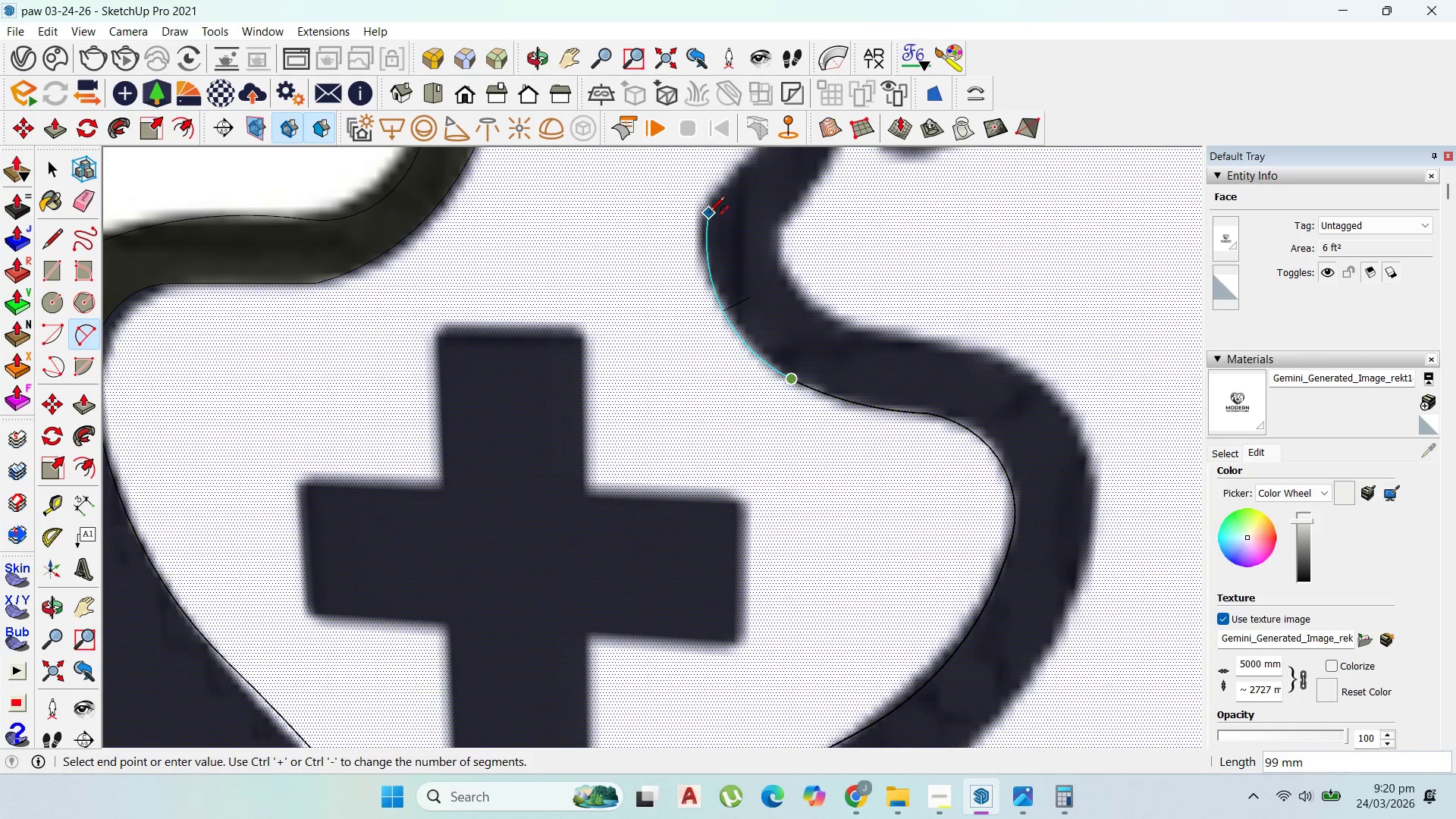 
left_click([709, 211])
 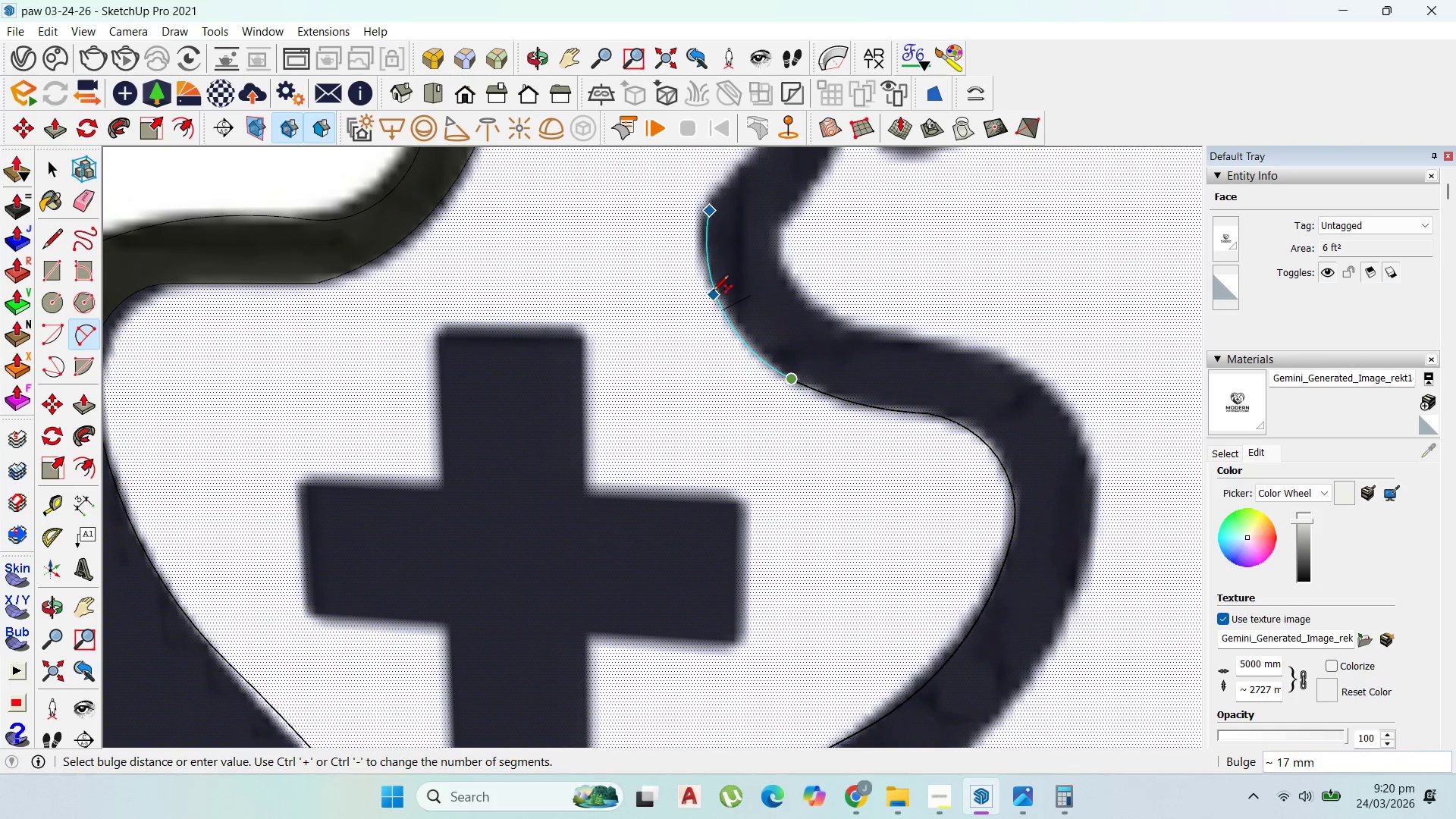 
left_click([711, 292])
 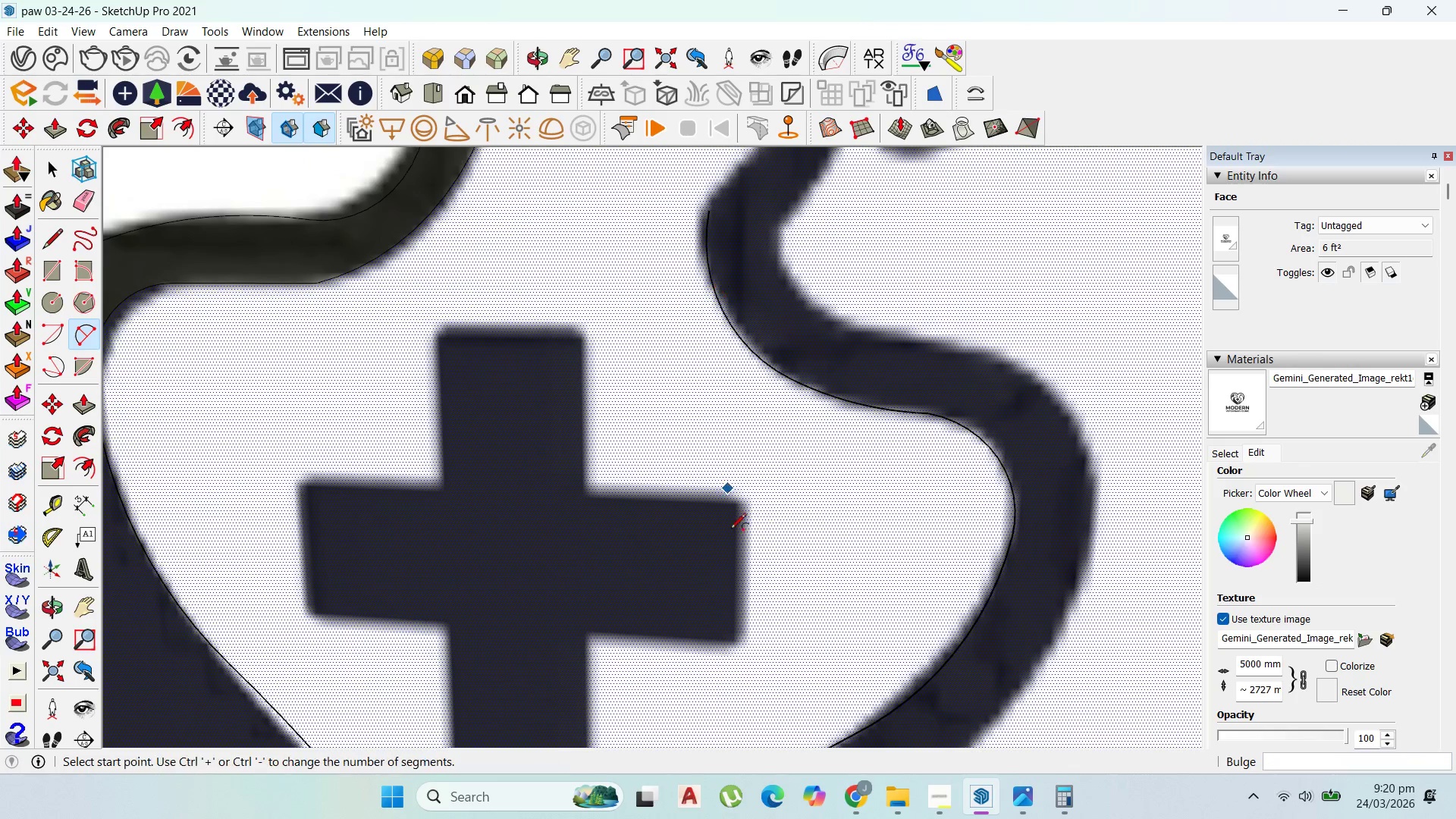 
scroll: coordinate [726, 389], scroll_direction: down, amount: 5.0
 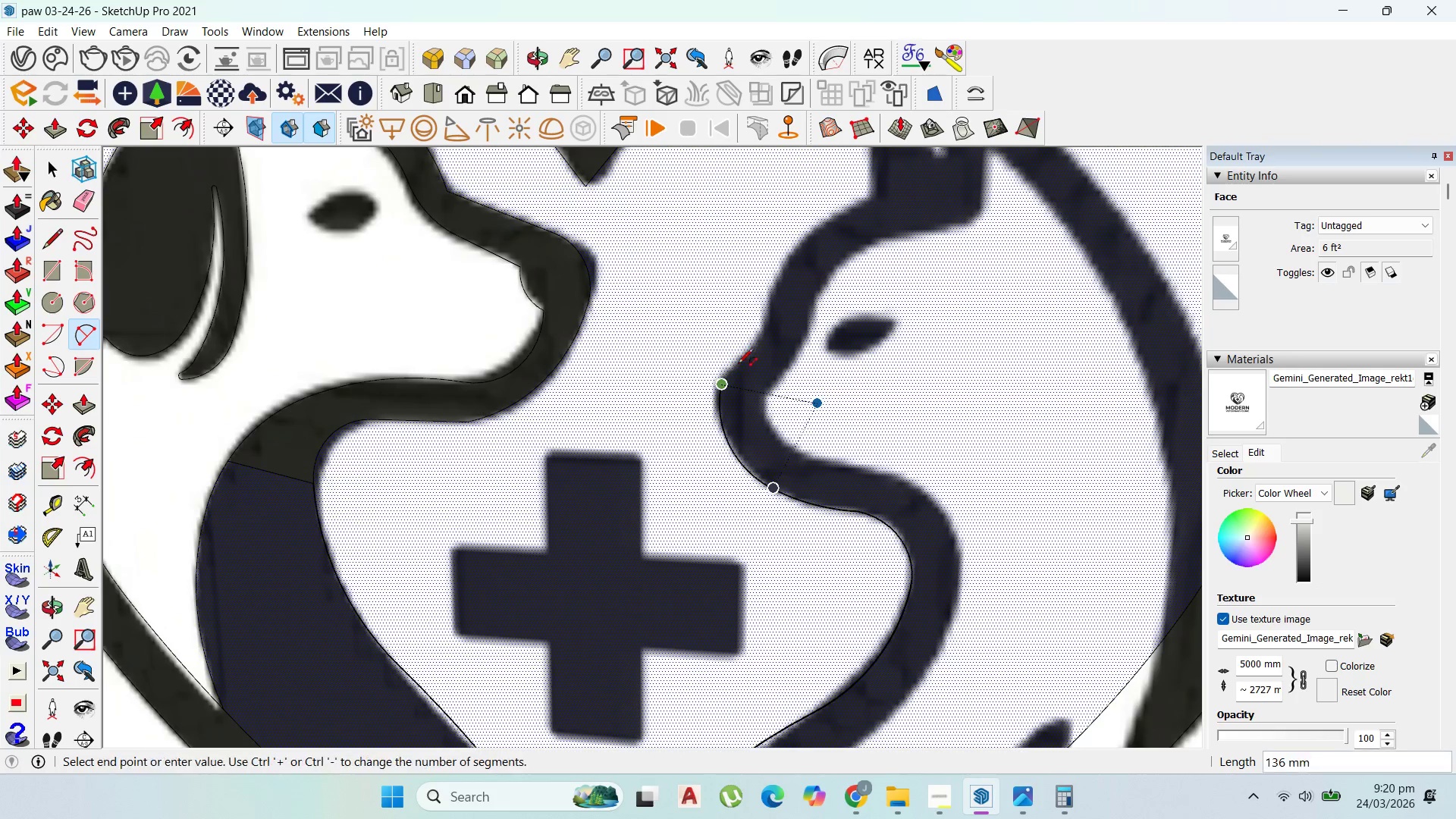 
scroll: coordinate [756, 350], scroll_direction: up, amount: 4.0
 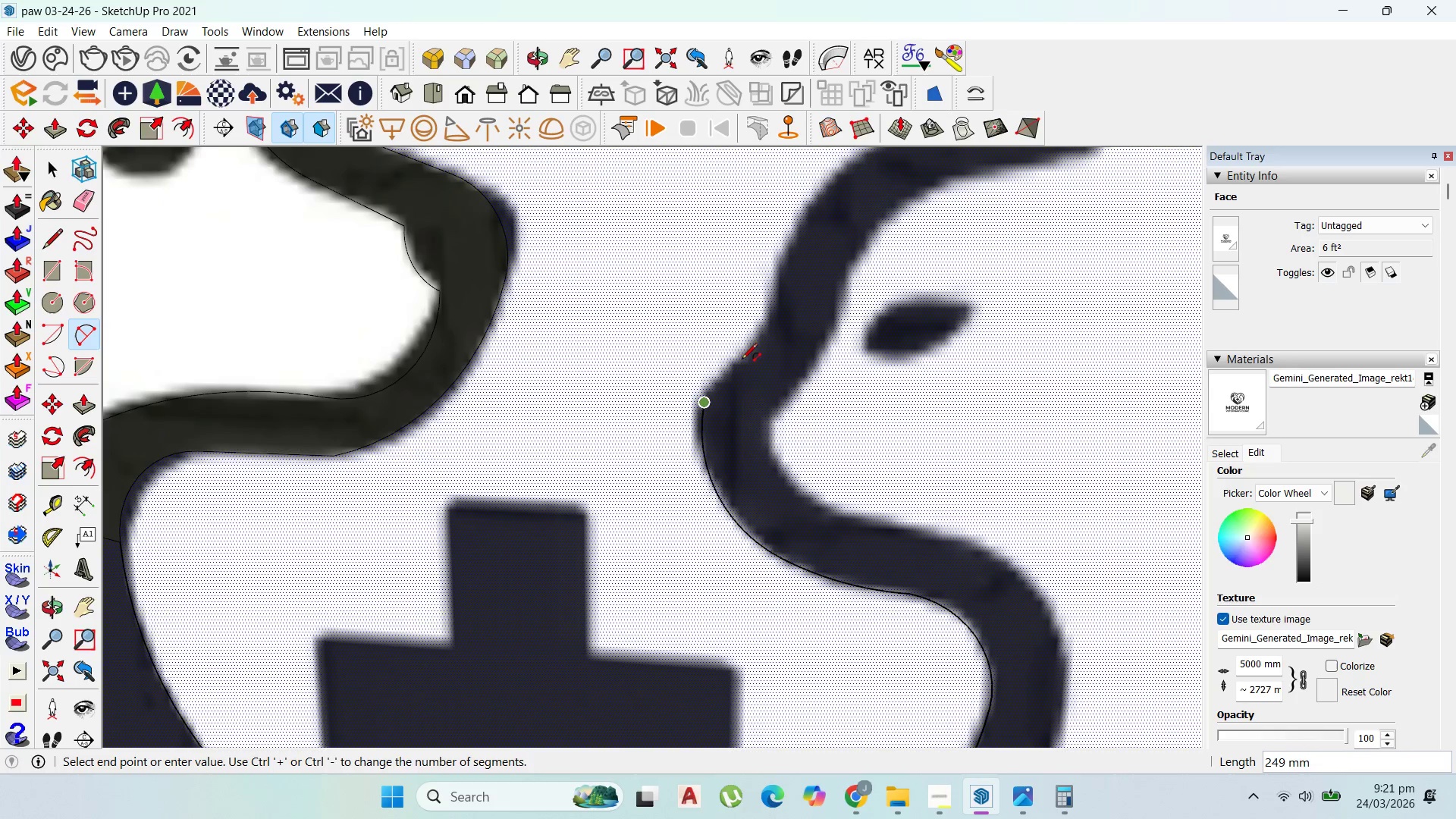 
scroll: coordinate [752, 355], scroll_direction: down, amount: 3.0
 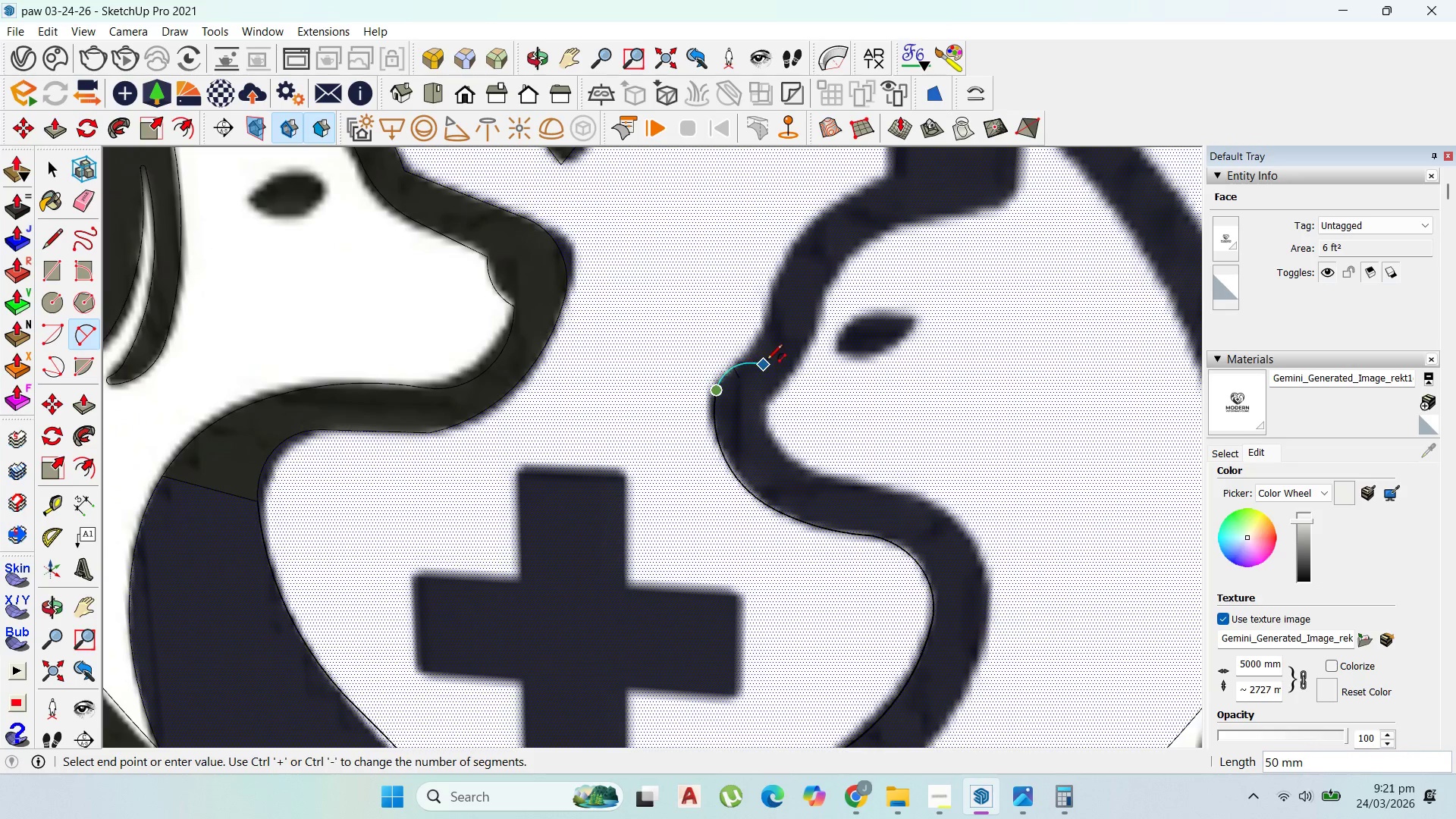 
scroll: coordinate [672, 413], scroll_direction: up, amount: 11.0
 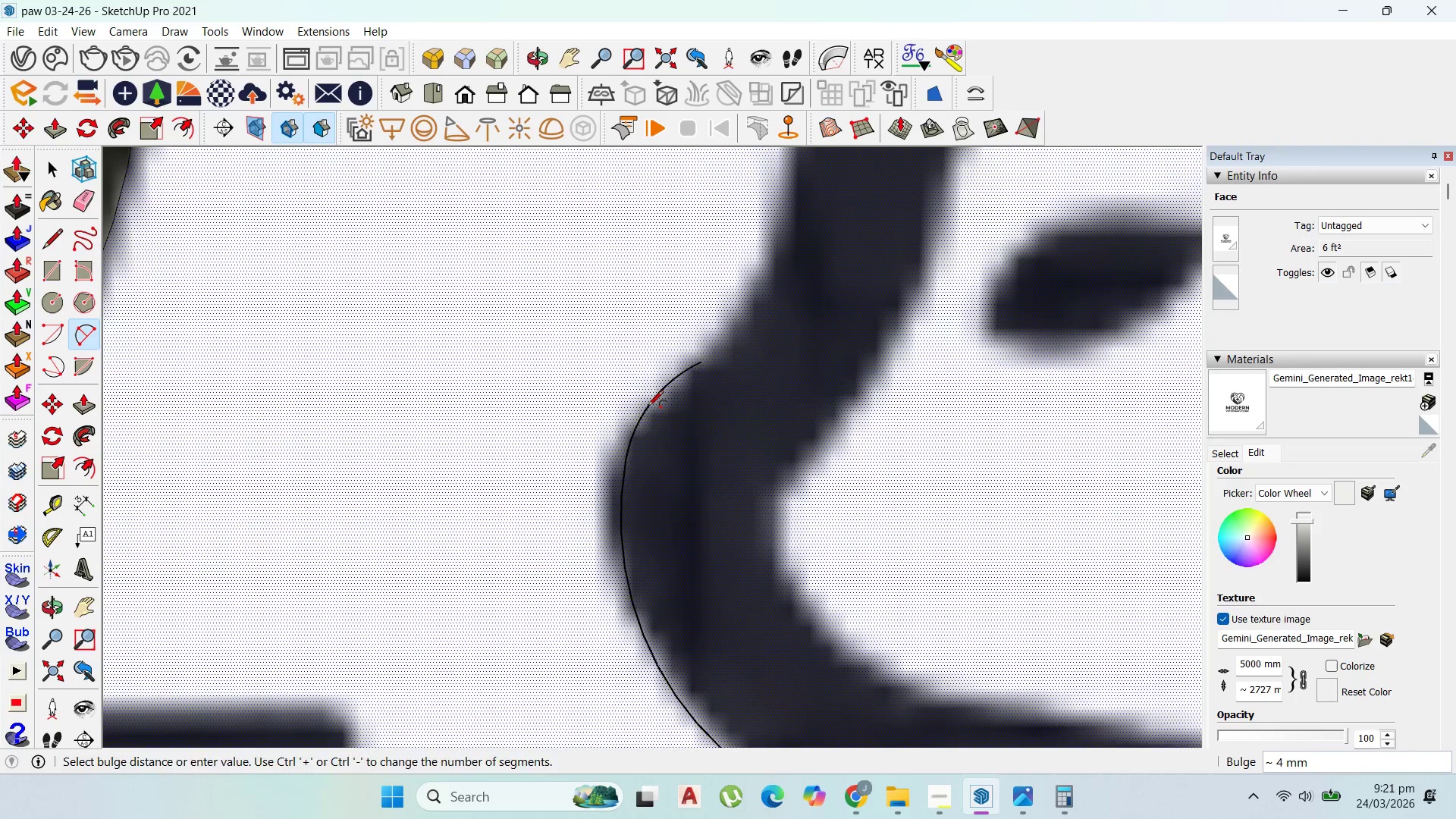 
scroll: coordinate [730, 519], scroll_direction: down, amount: 7.0
 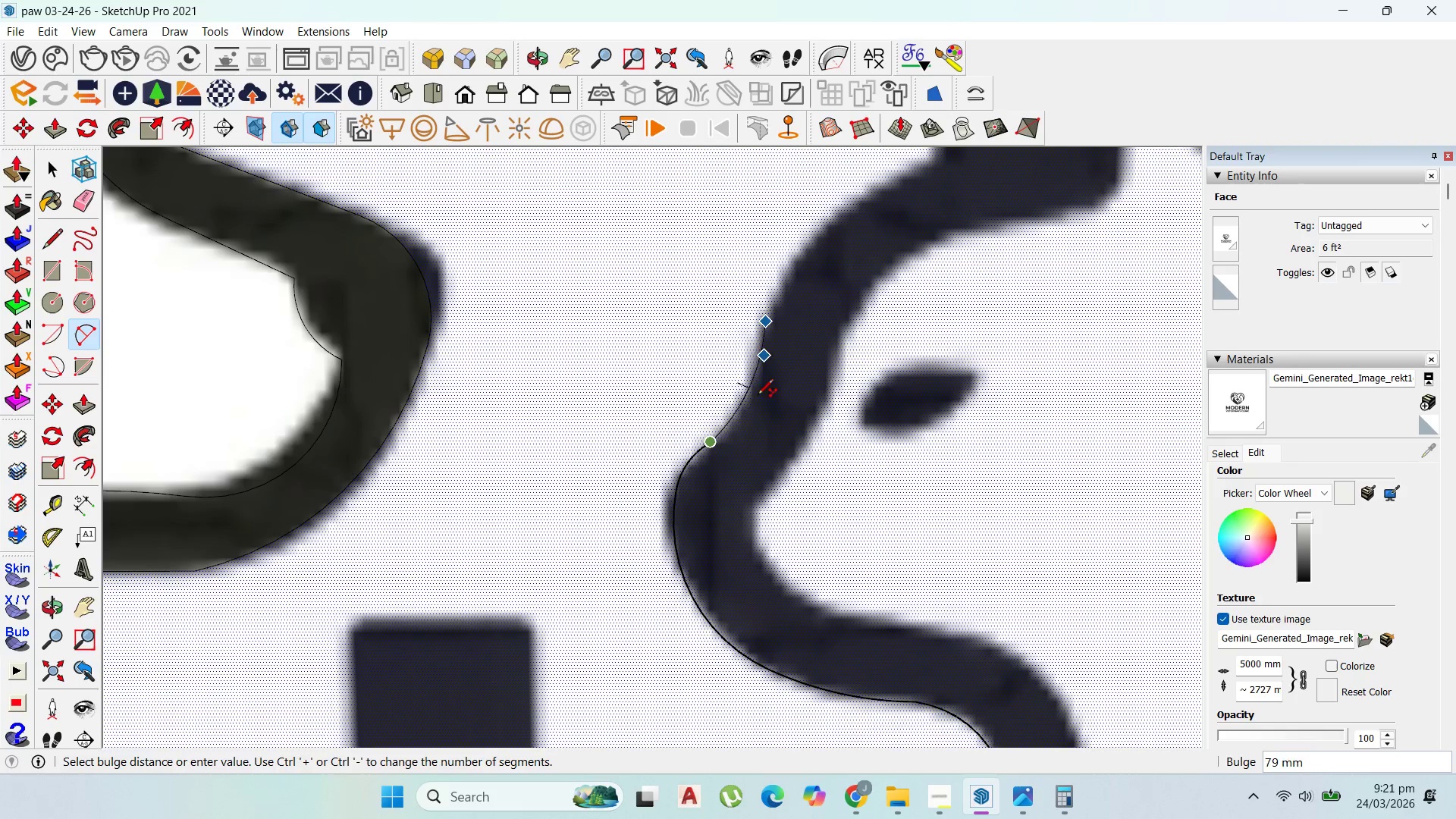 
left_click([753, 410])
 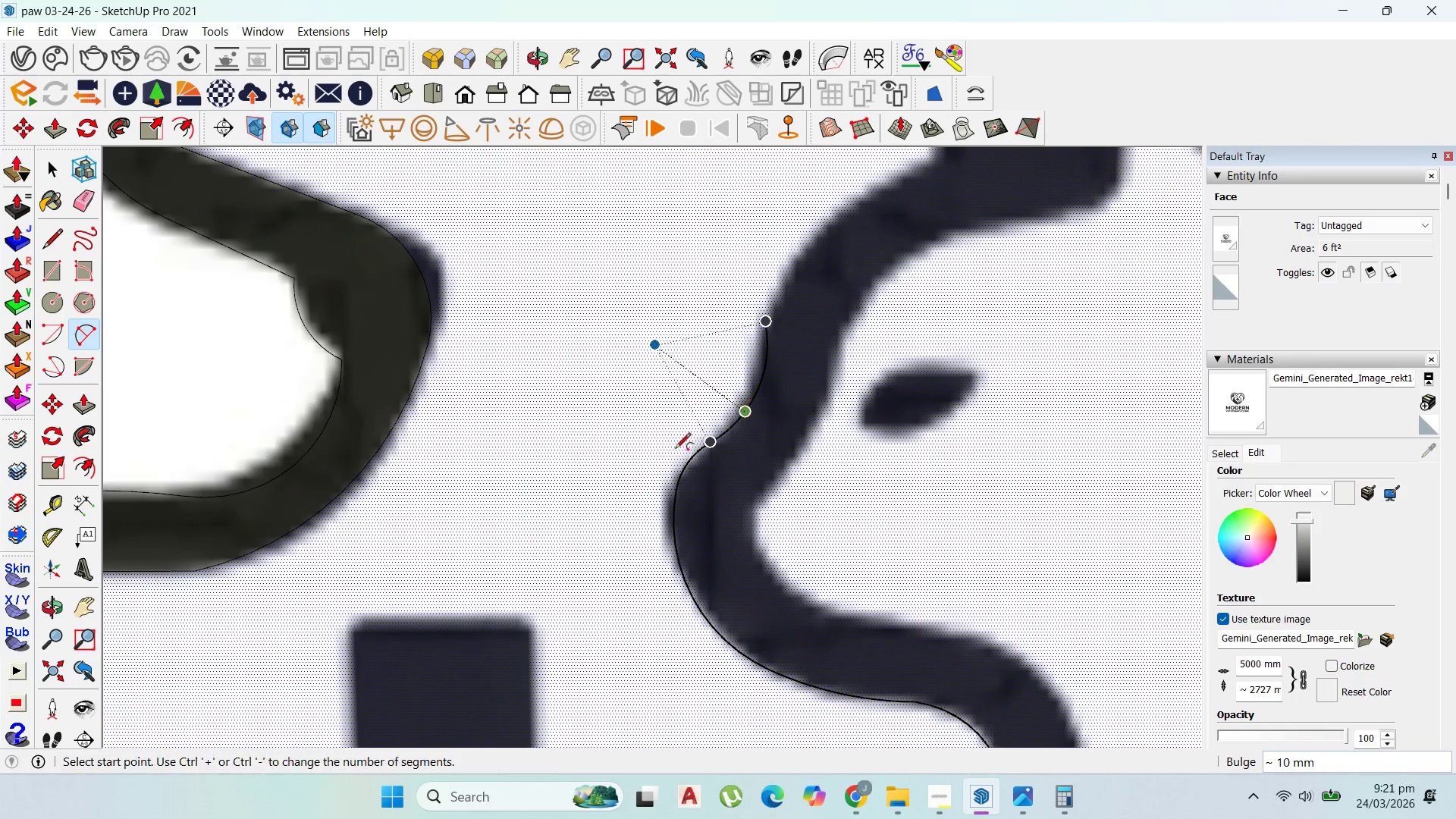 
scroll: coordinate [857, 344], scroll_direction: down, amount: 14.0
 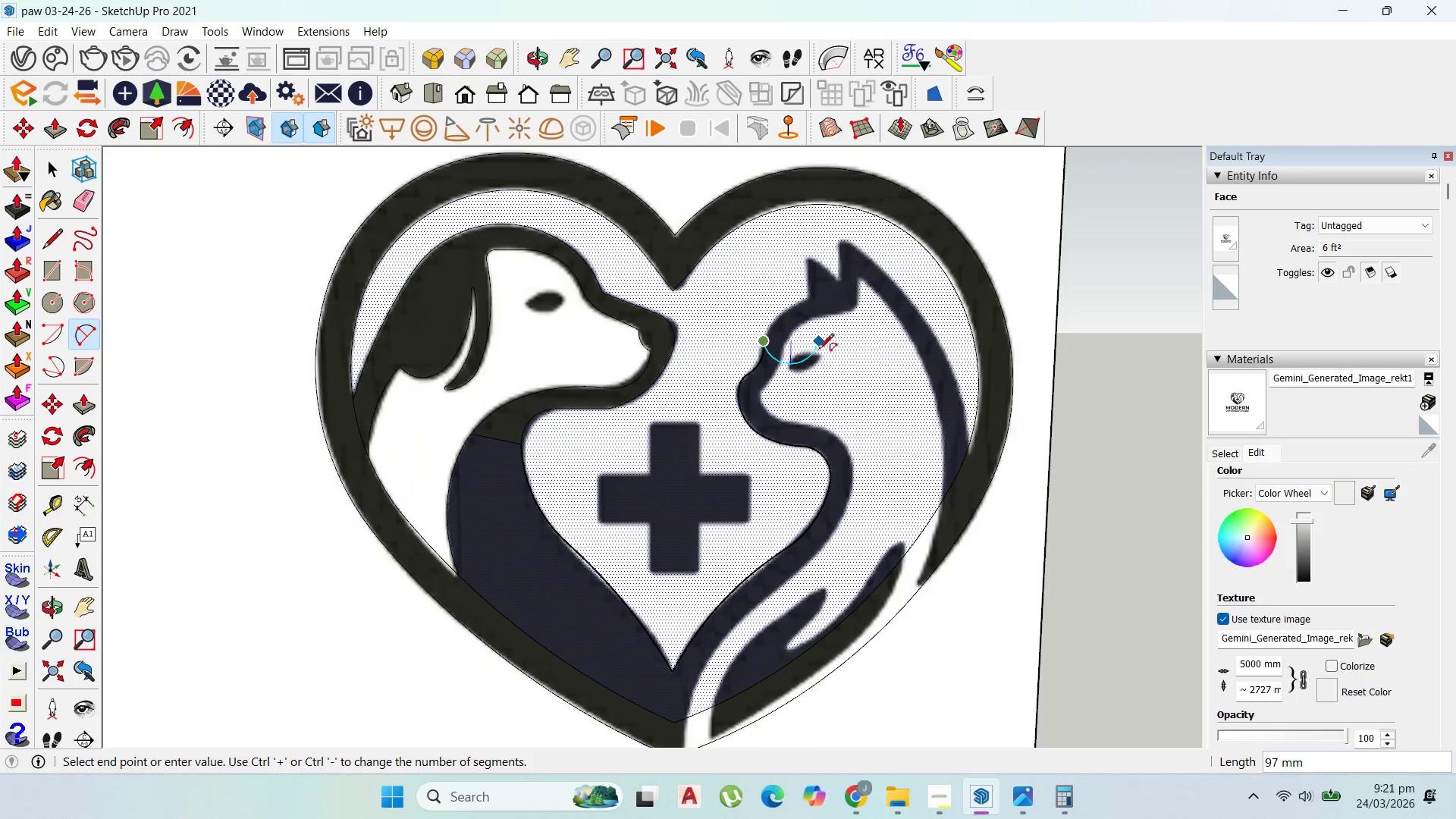 
scroll: coordinate [736, 331], scroll_direction: up, amount: 13.0
 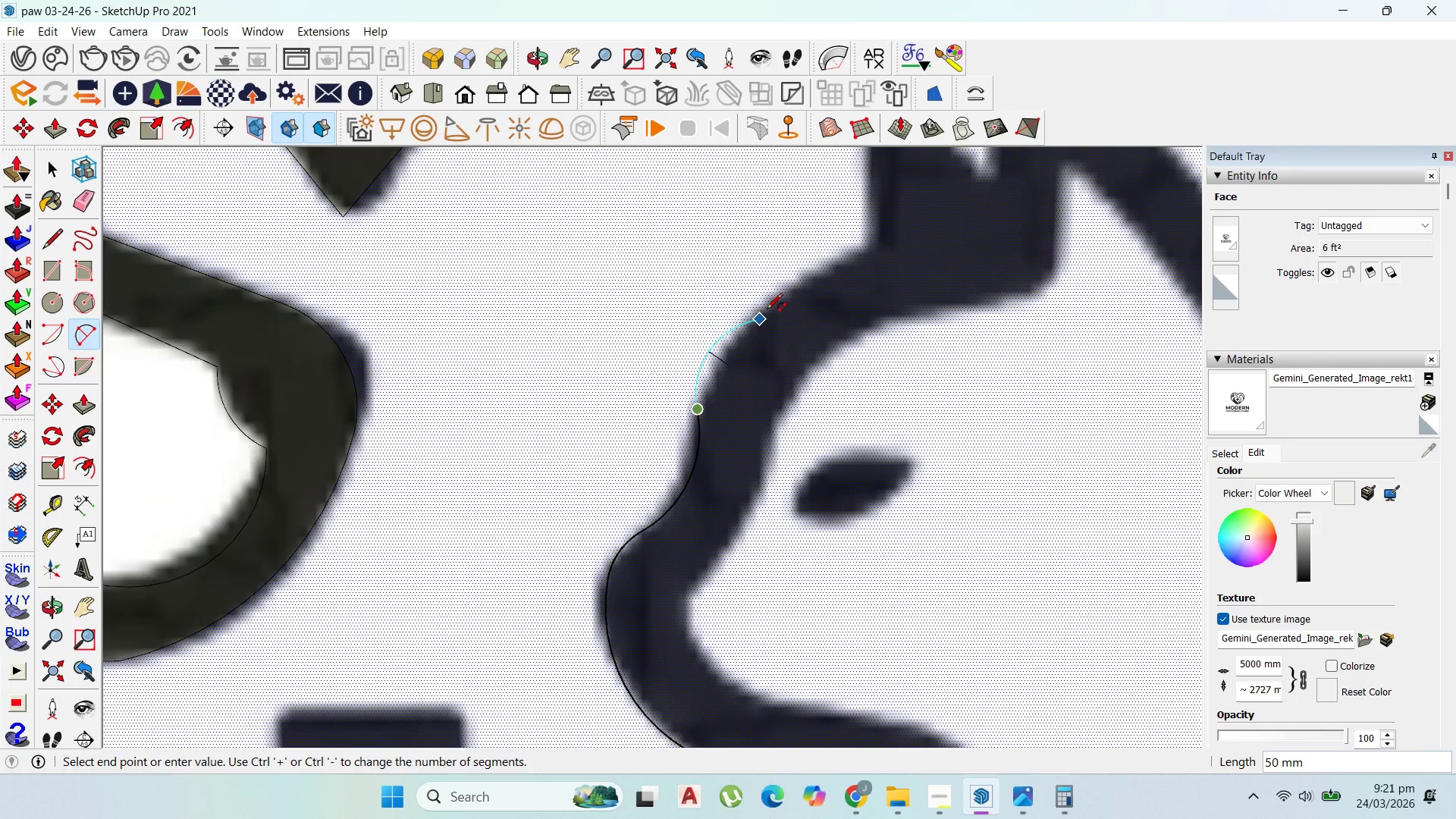 
left_click([767, 309])
 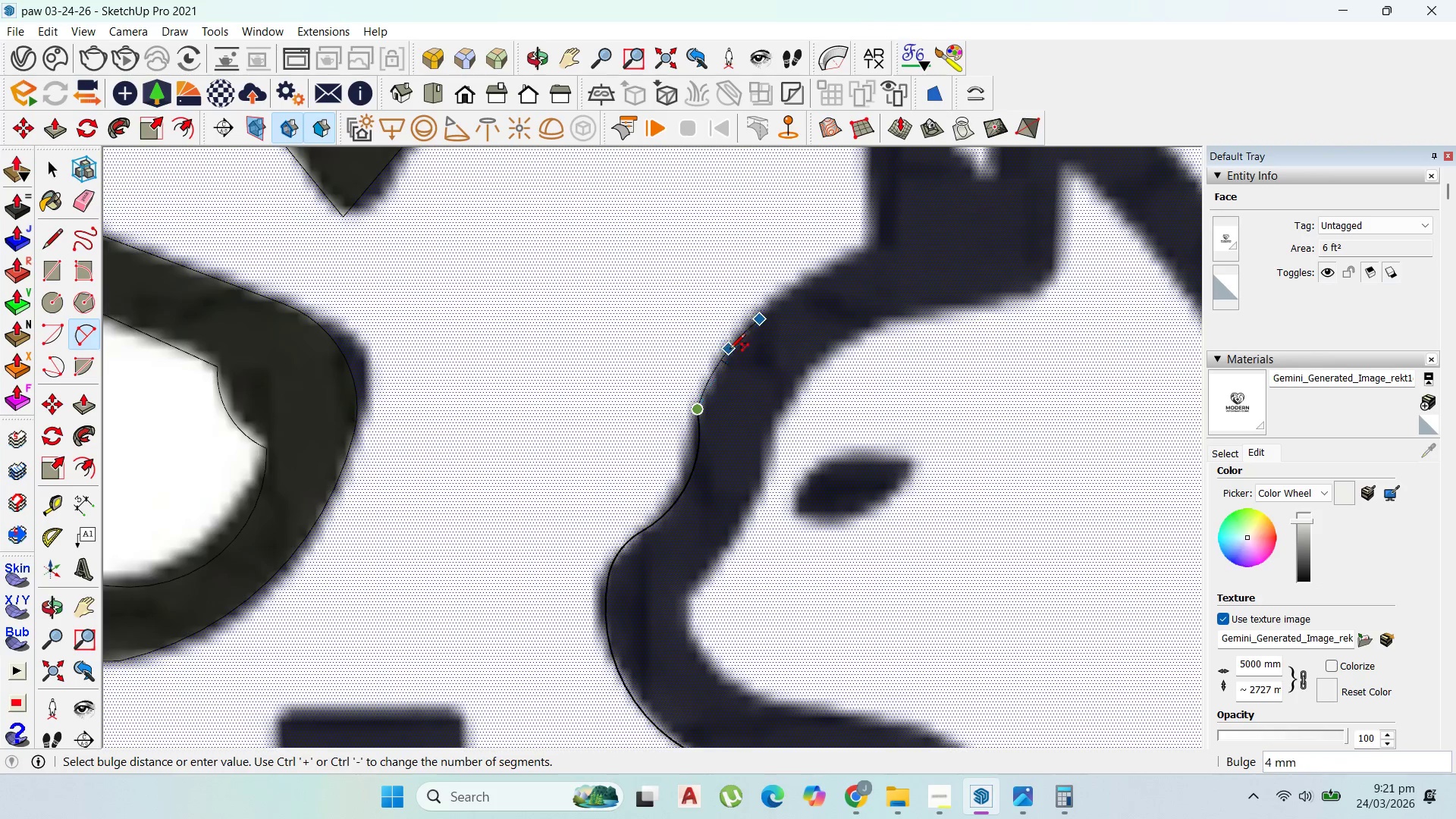 
scroll: coordinate [728, 354], scroll_direction: up, amount: 1.0
 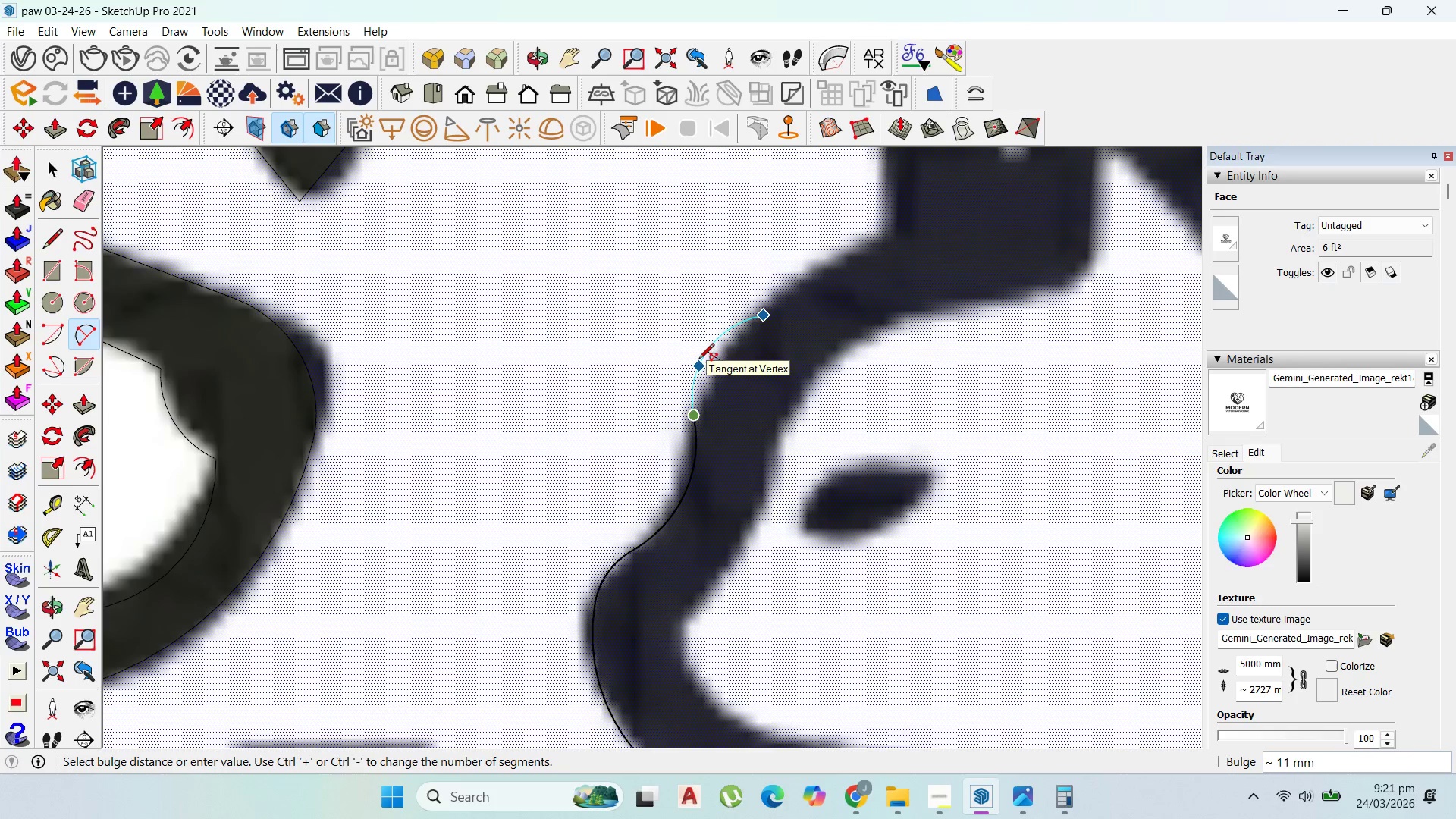 
left_click([707, 361])
 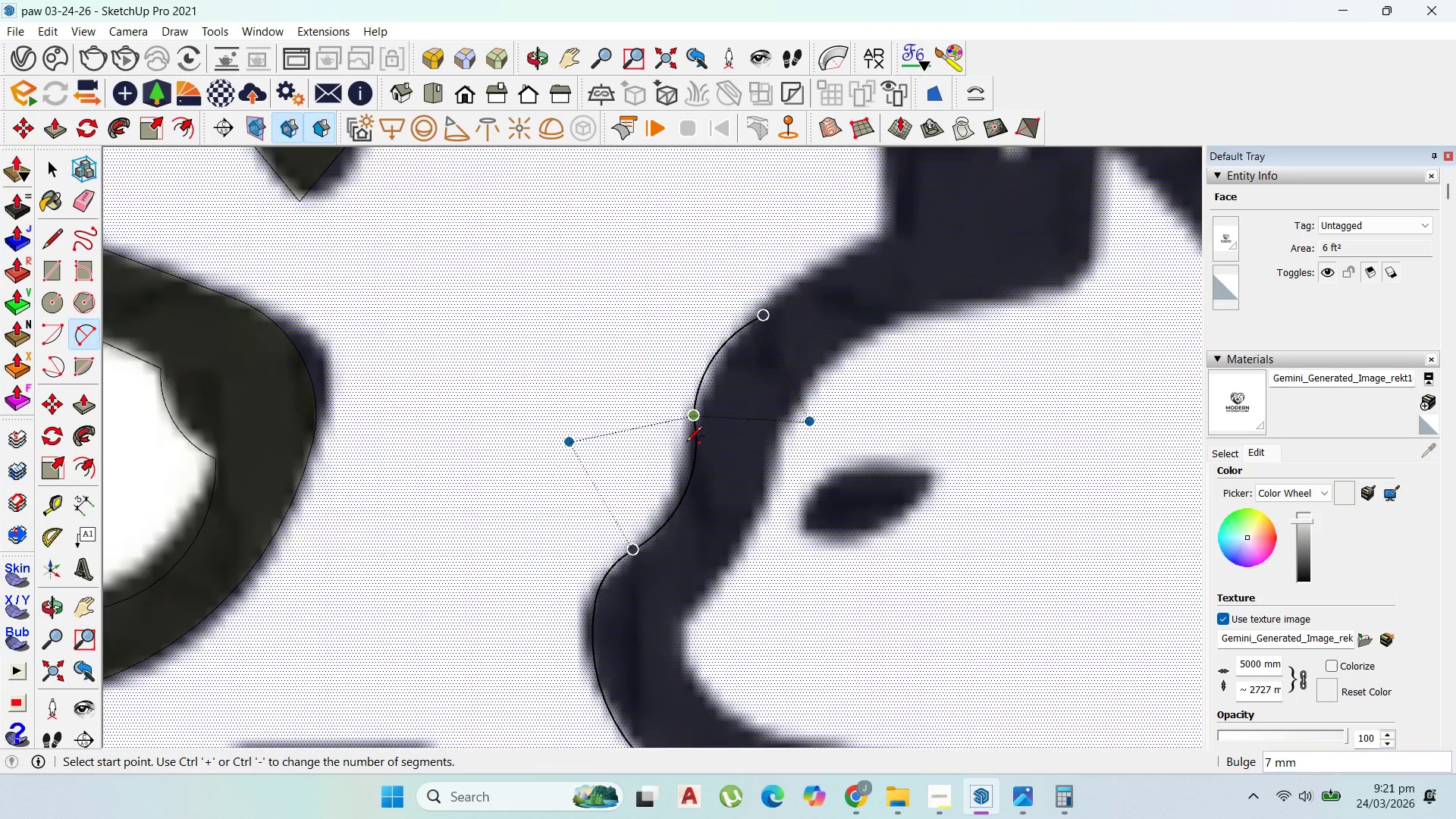 
scroll: coordinate [686, 443], scroll_direction: down, amount: 4.0
 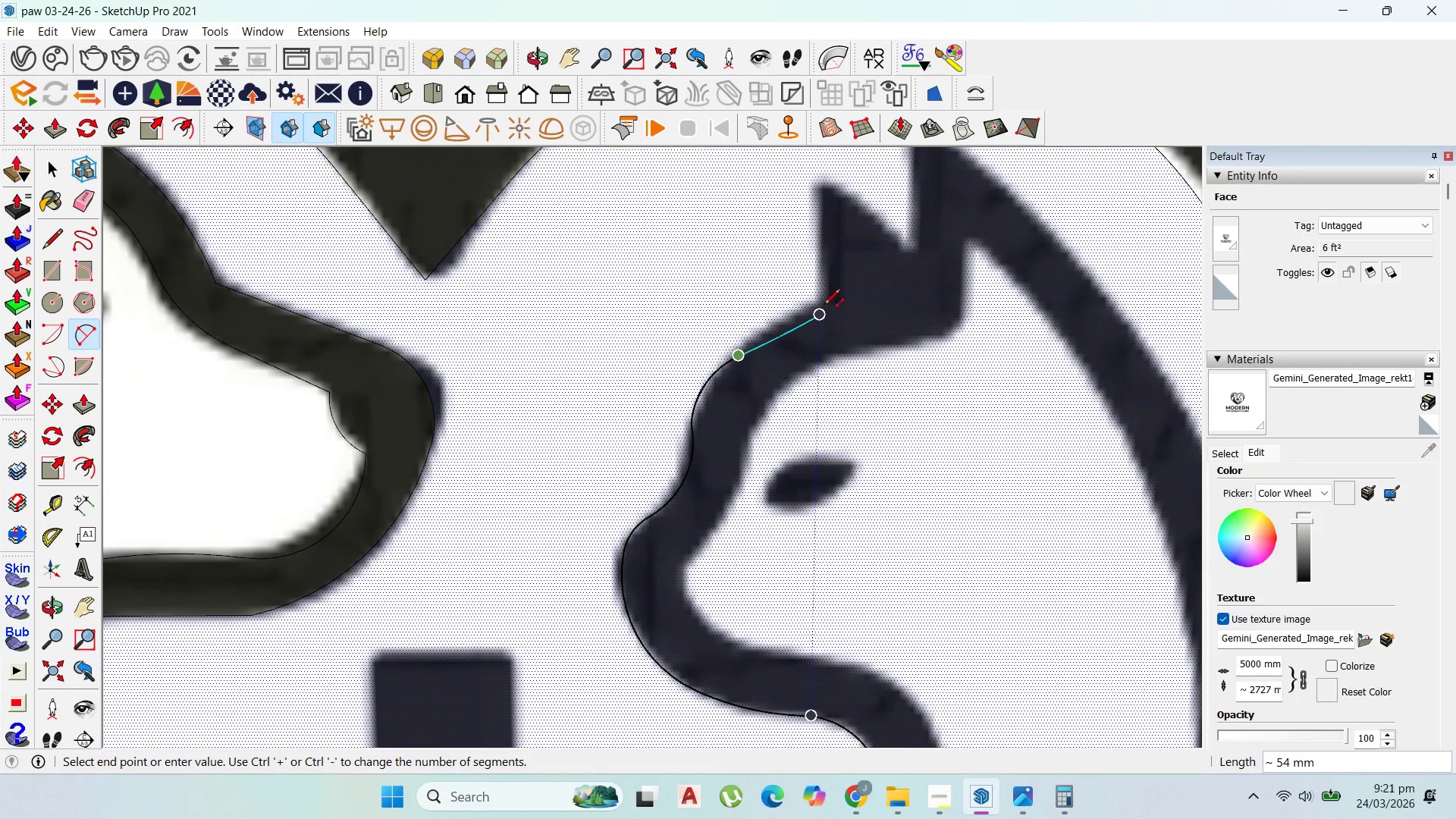 
left_click([824, 306])
 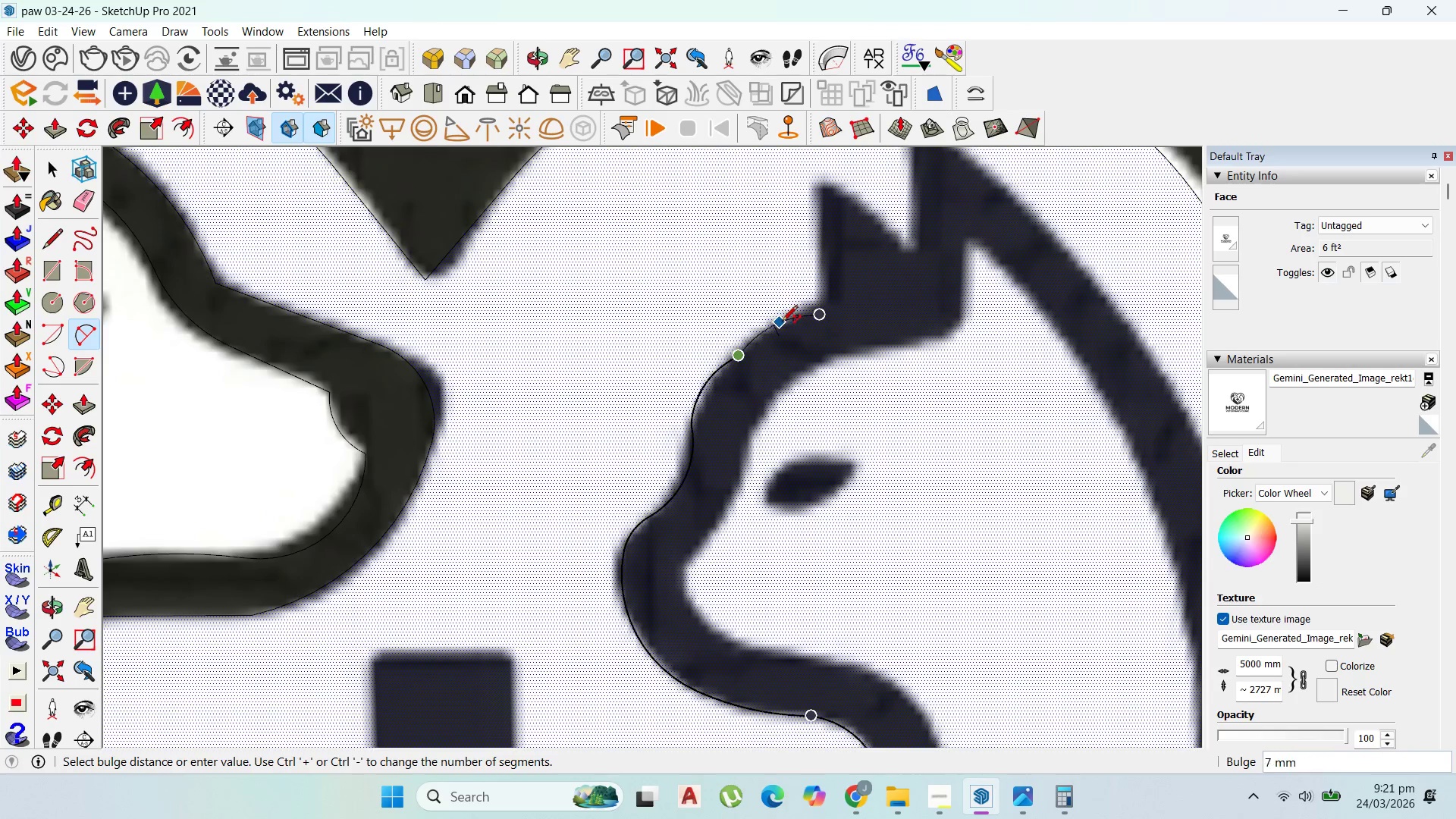 
key(Escape)
 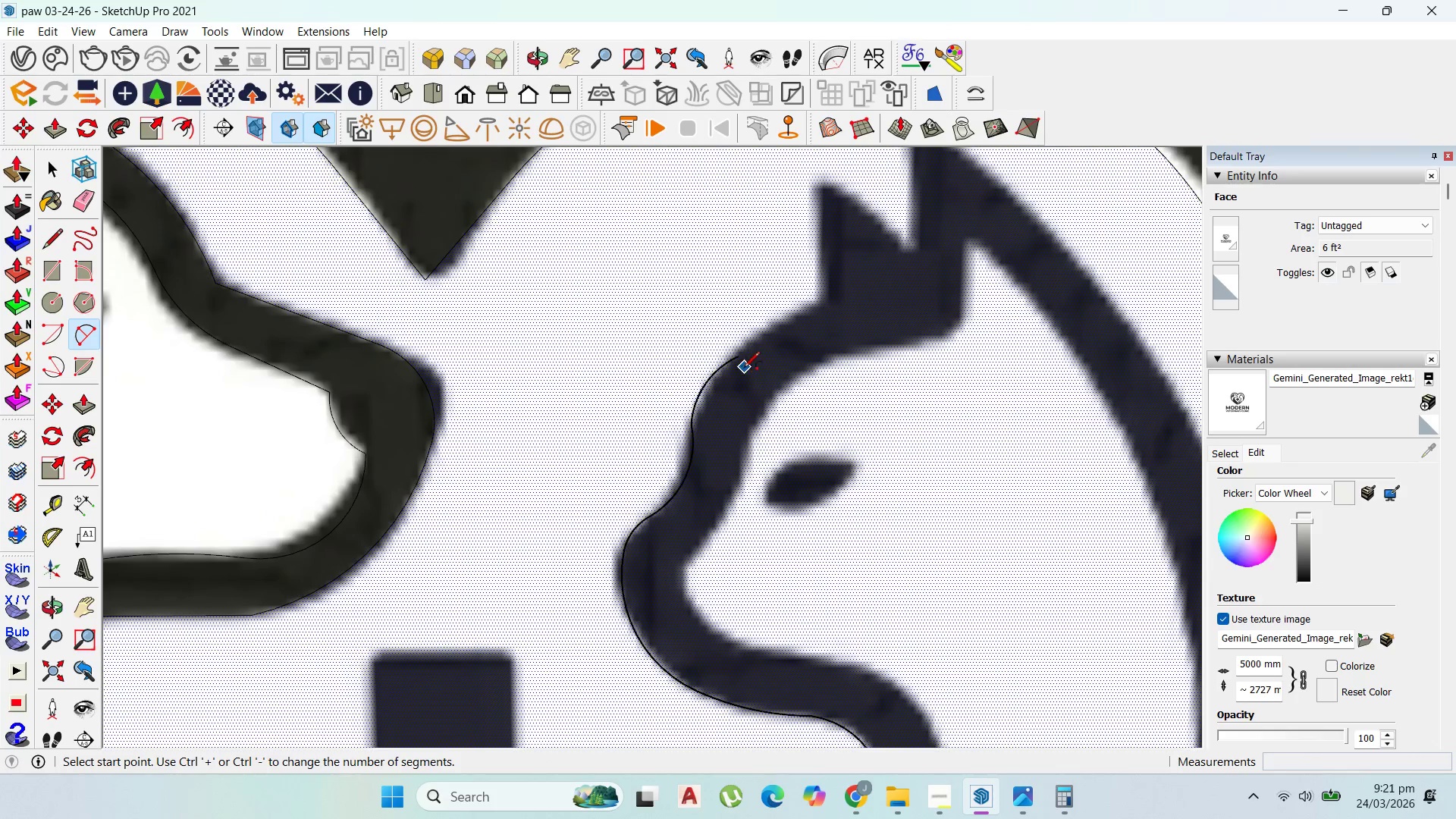 
hold_key(key=ControlLeft, duration=0.41)
 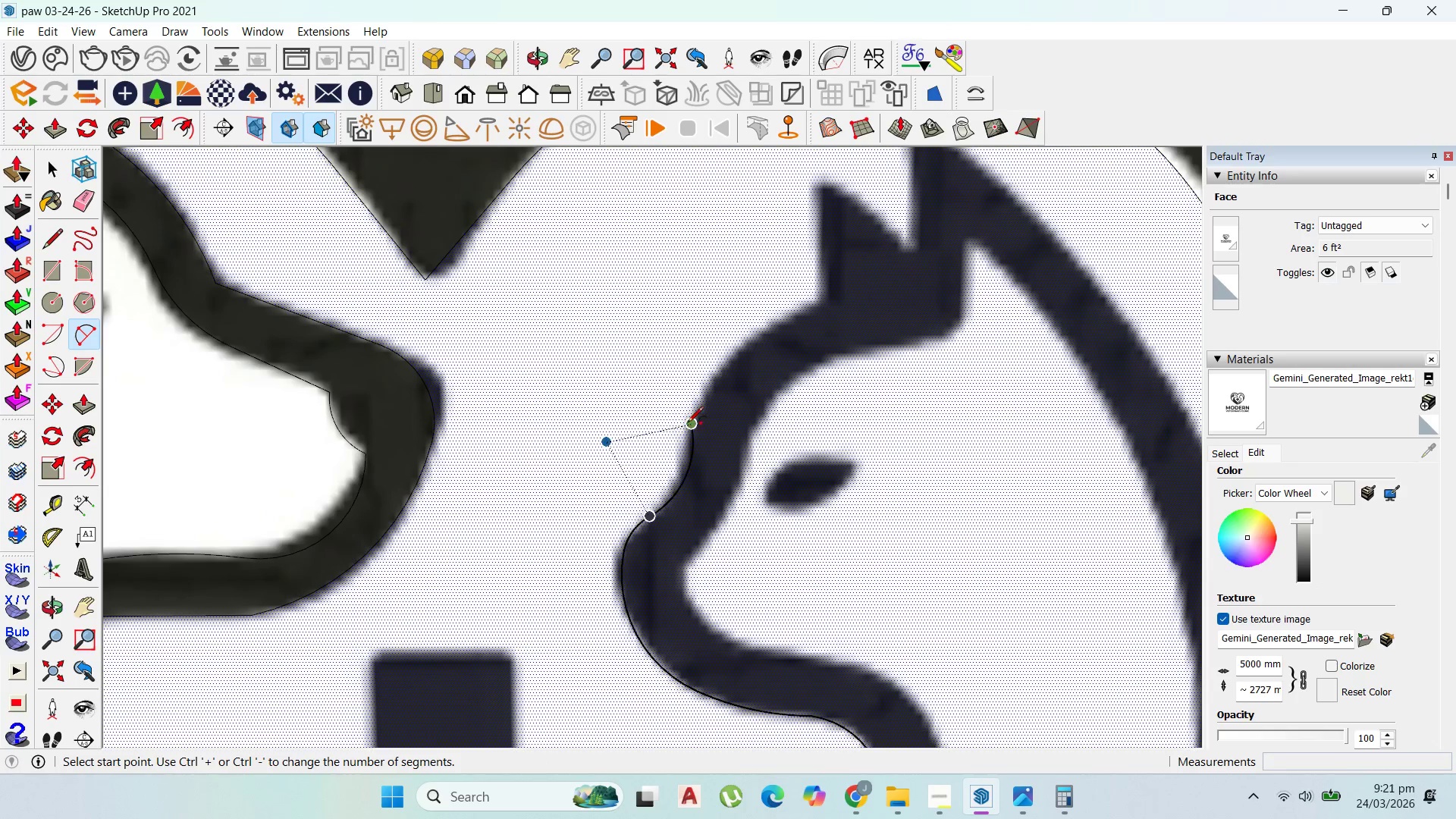 
hold_key(key=Z, duration=5.16)
 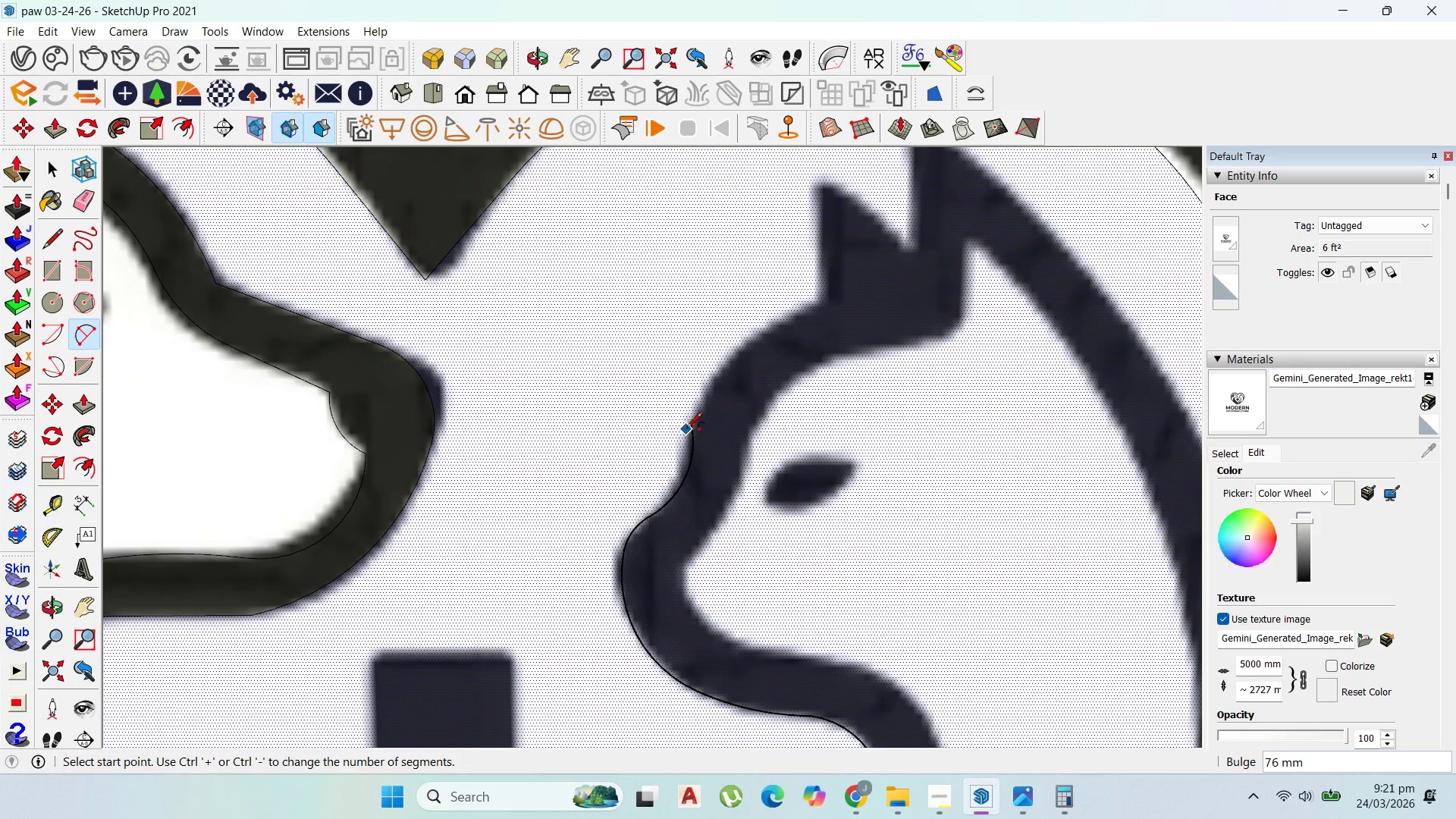 
left_click([775, 319])
 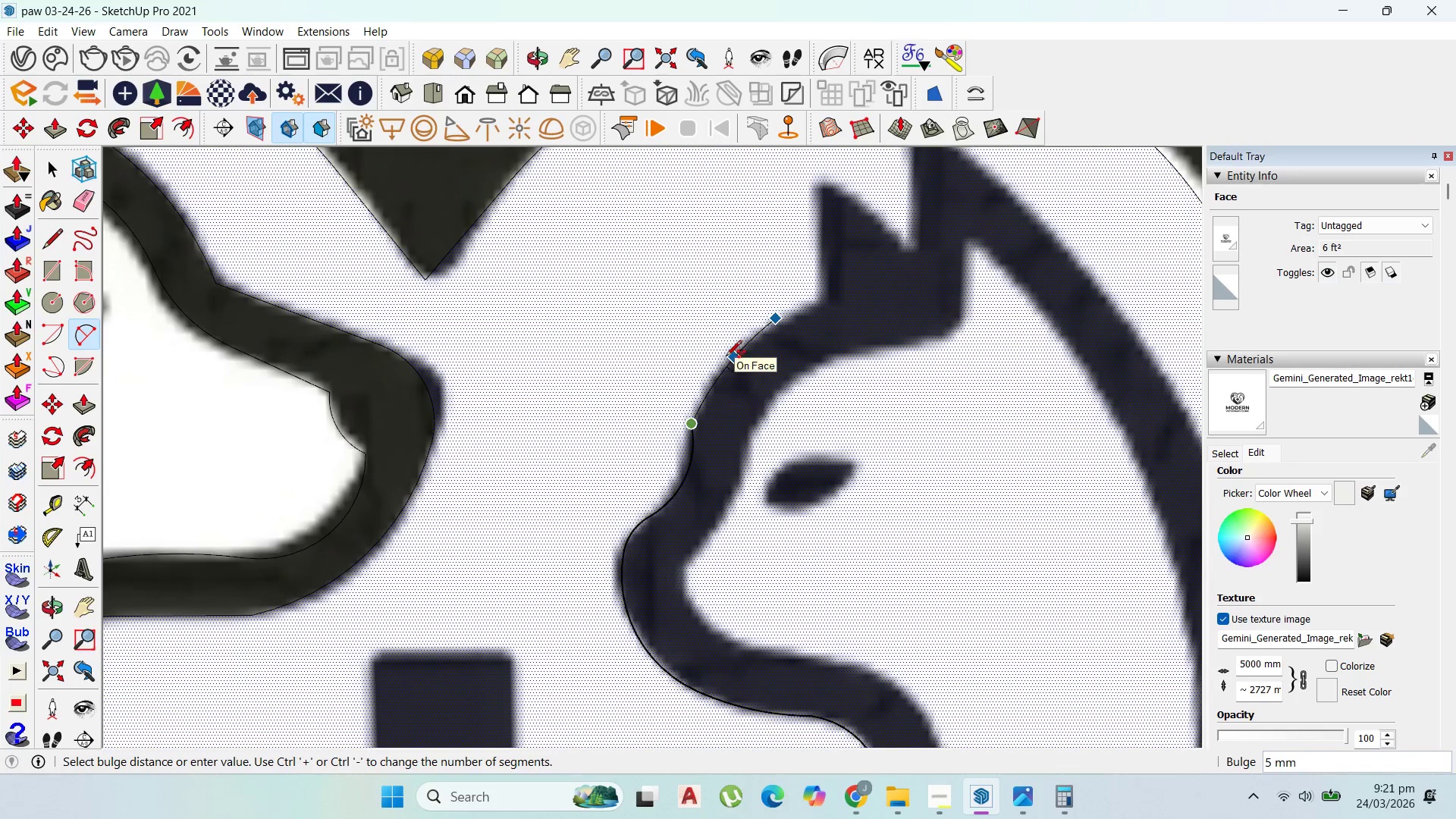 
left_click([724, 357])
 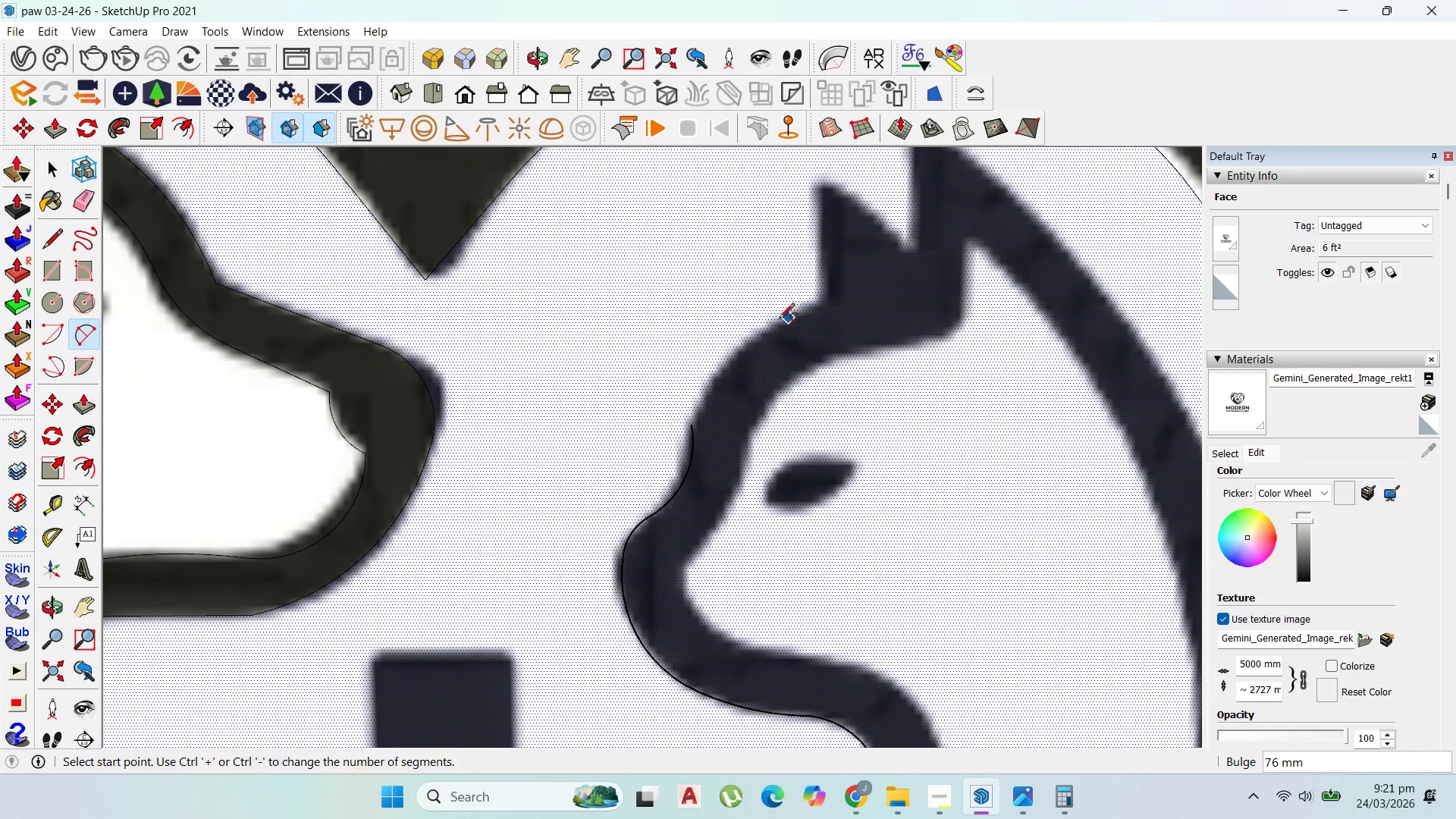 
hold_key(key=ControlLeft, duration=0.45)
 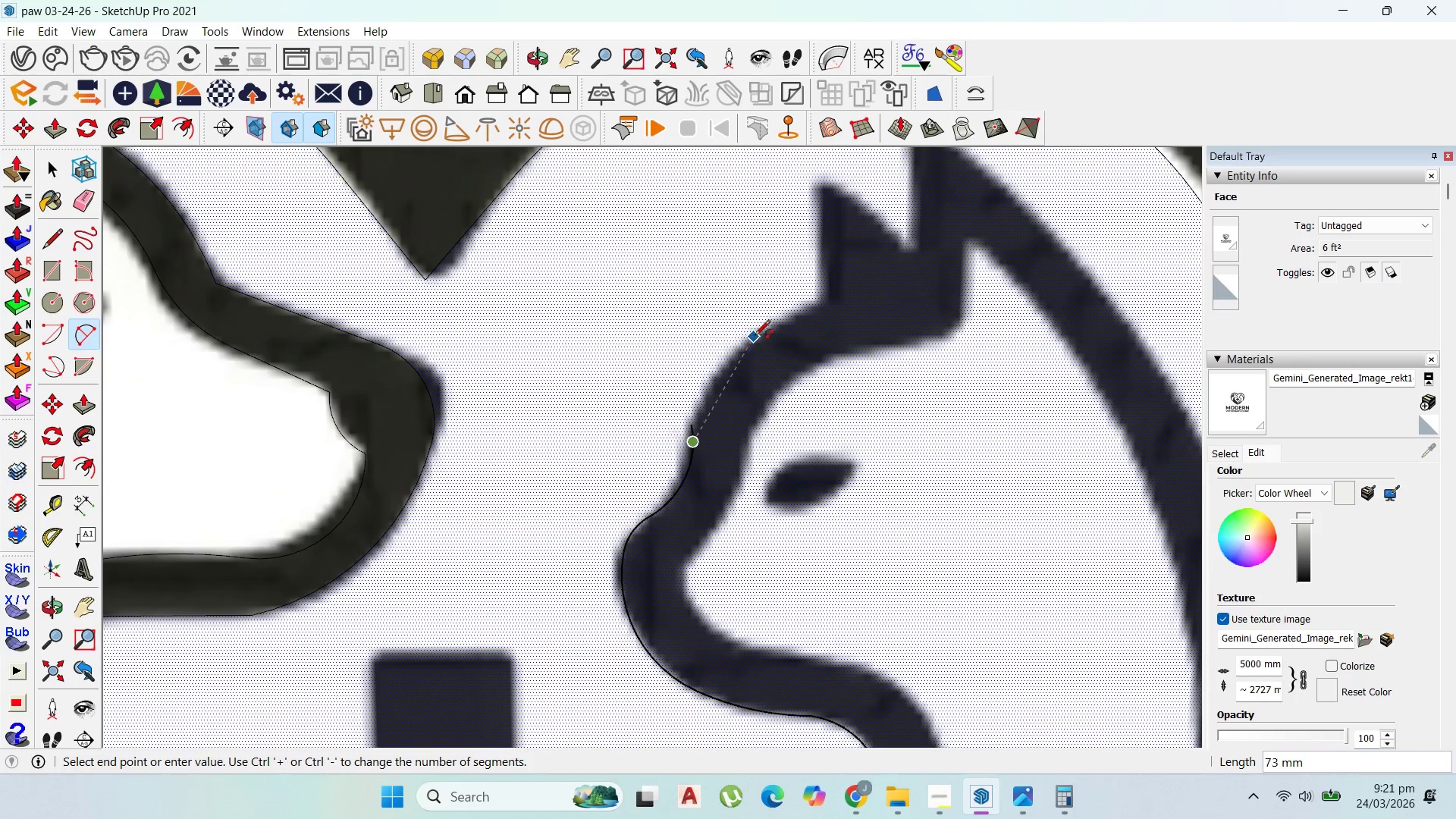 
left_click([788, 323])
 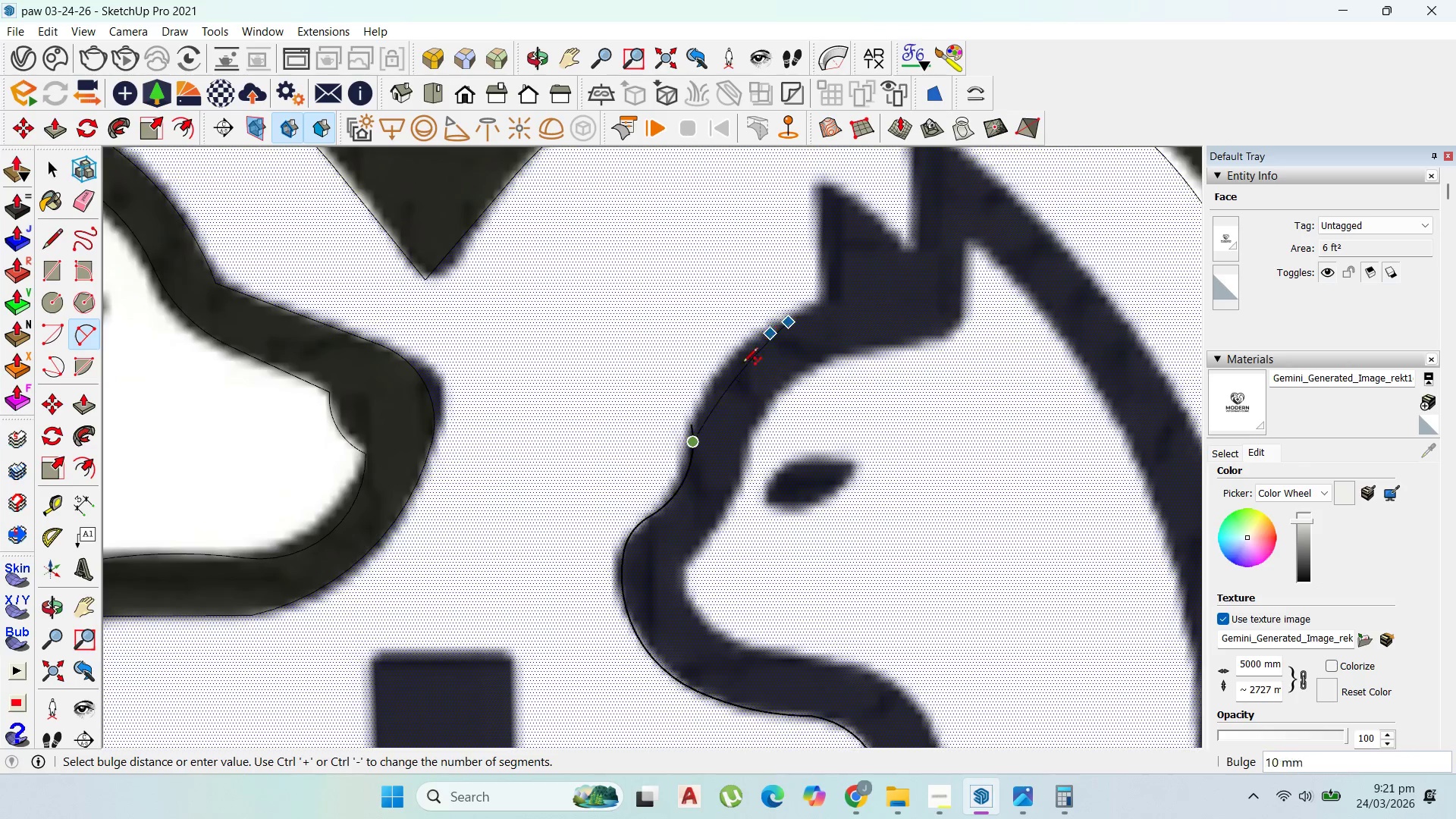 
scroll: coordinate [729, 376], scroll_direction: up, amount: 3.0
 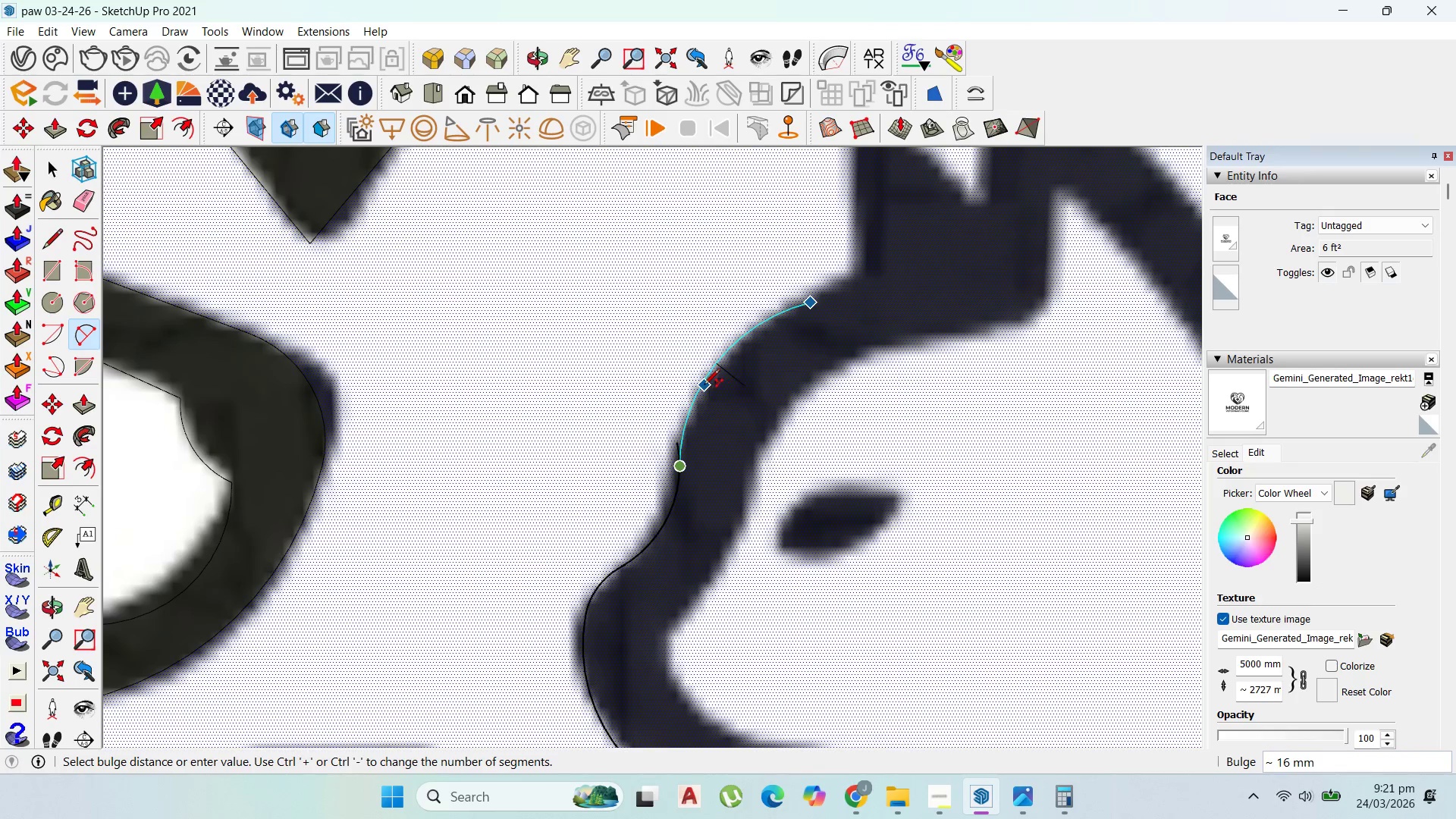 
left_click([704, 386])
 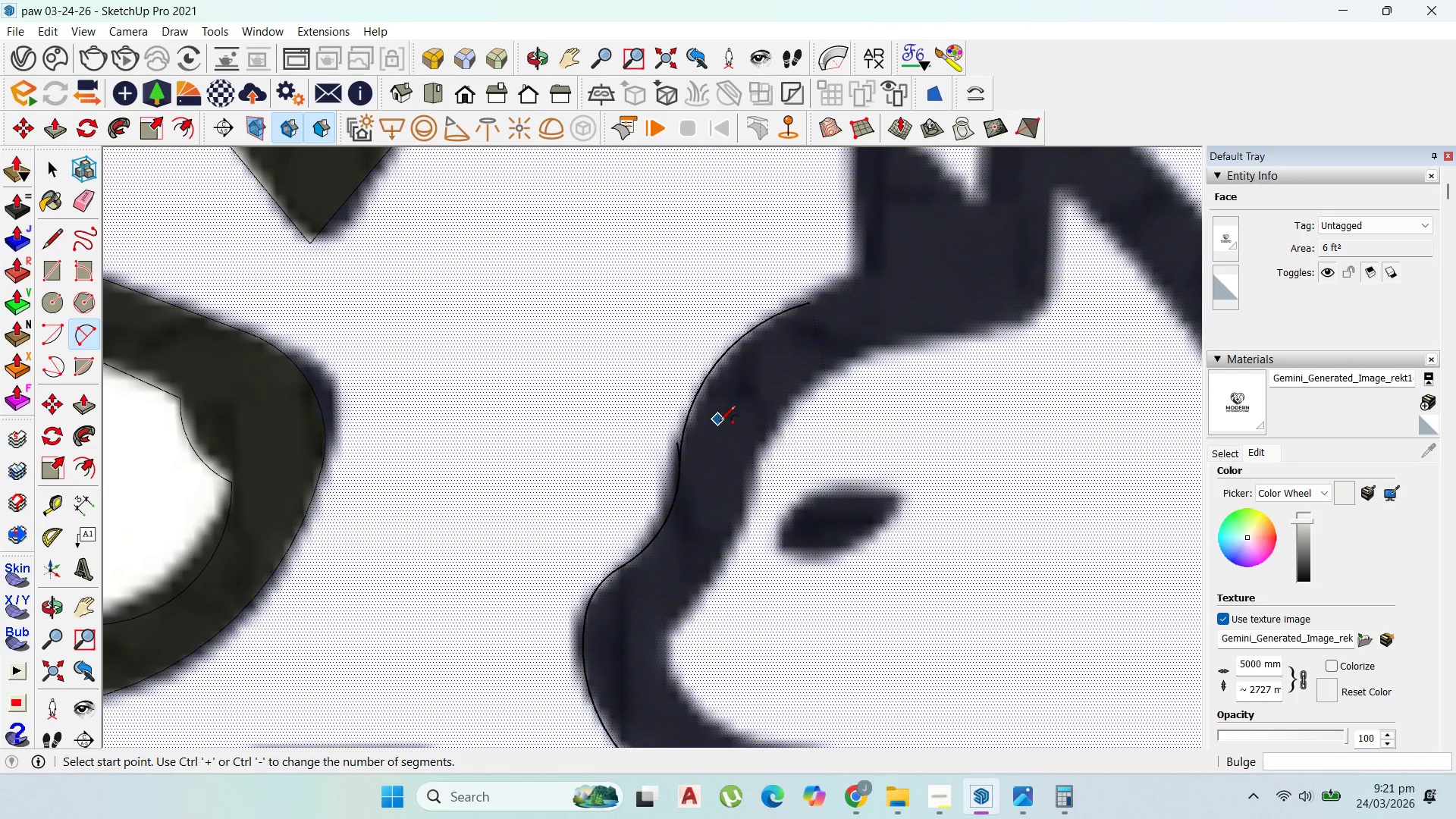 
scroll: coordinate [720, 422], scroll_direction: down, amount: 3.0
 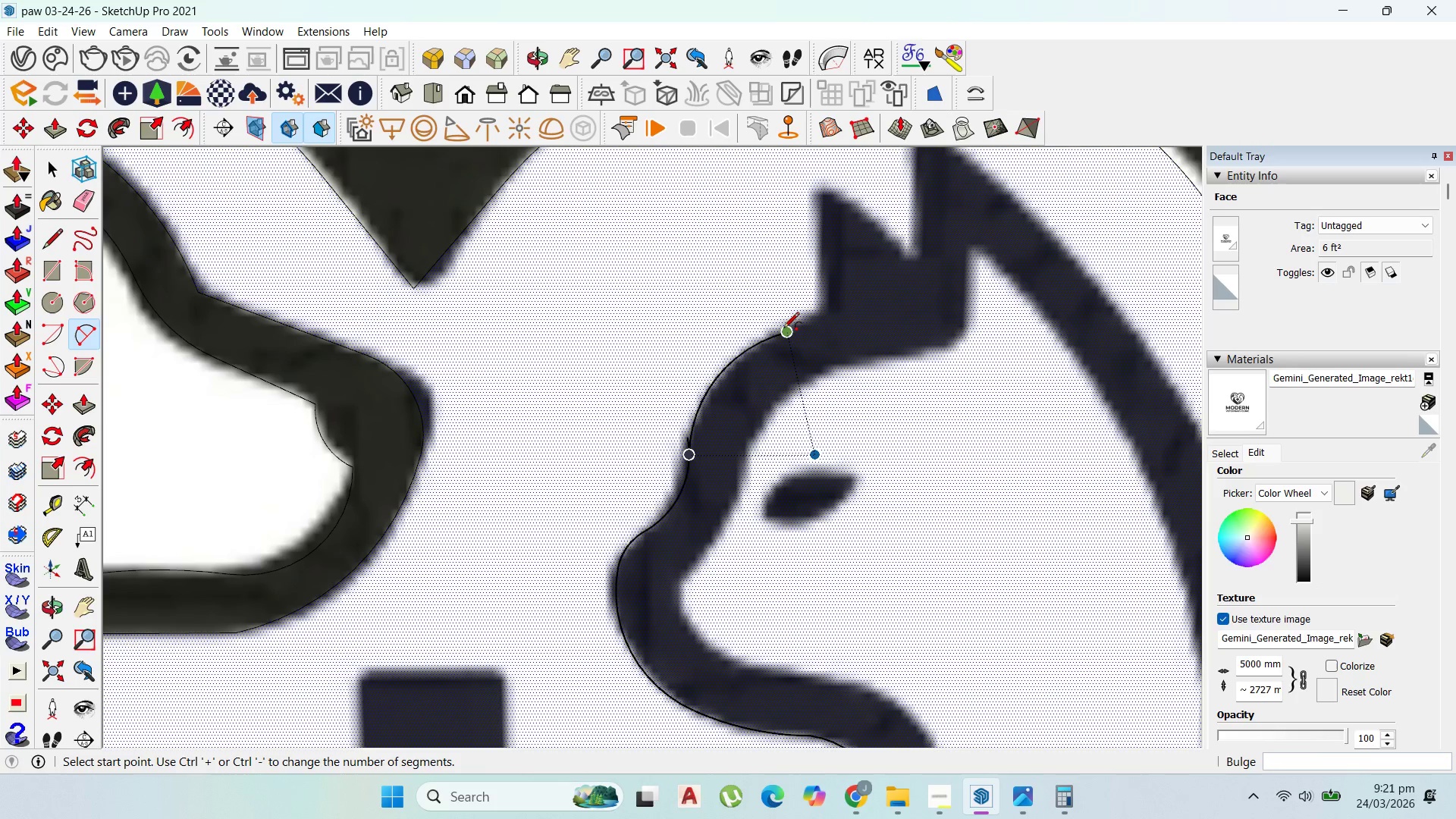 
left_click_drag(start_coordinate=[783, 329], to_coordinate=[787, 330])
 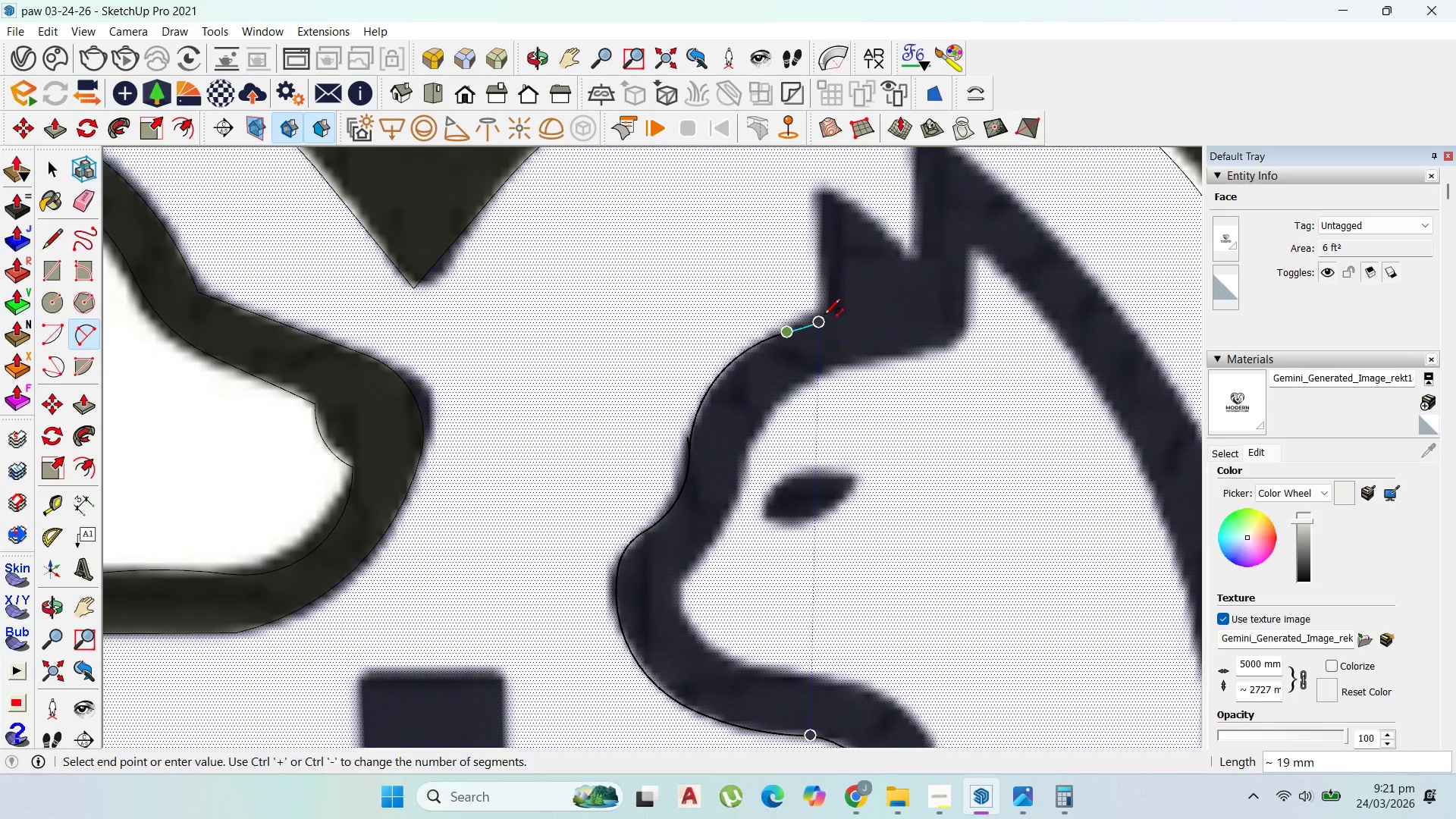 
left_click([824, 315])
 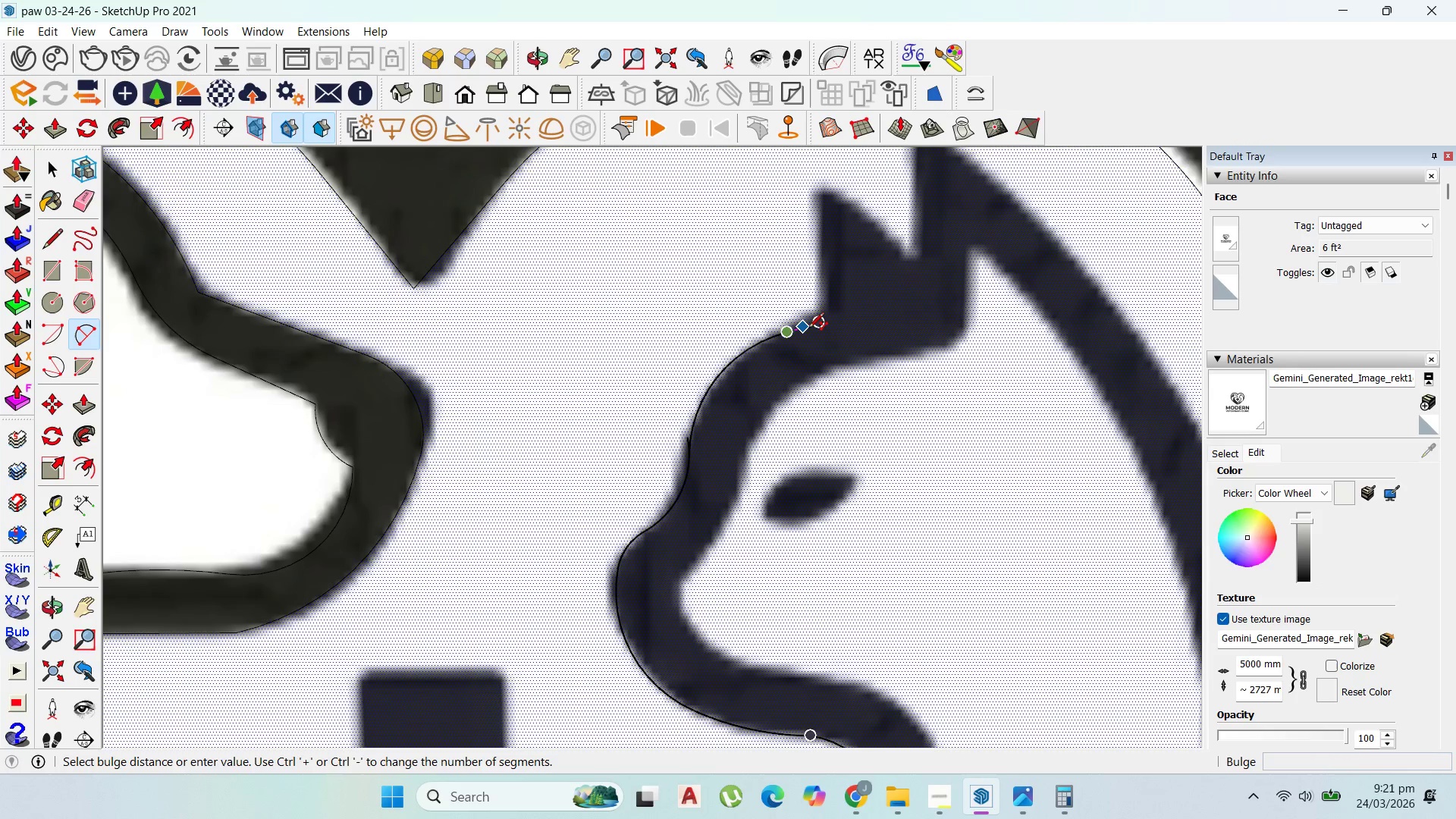 
scroll: coordinate [801, 328], scroll_direction: up, amount: 8.0
 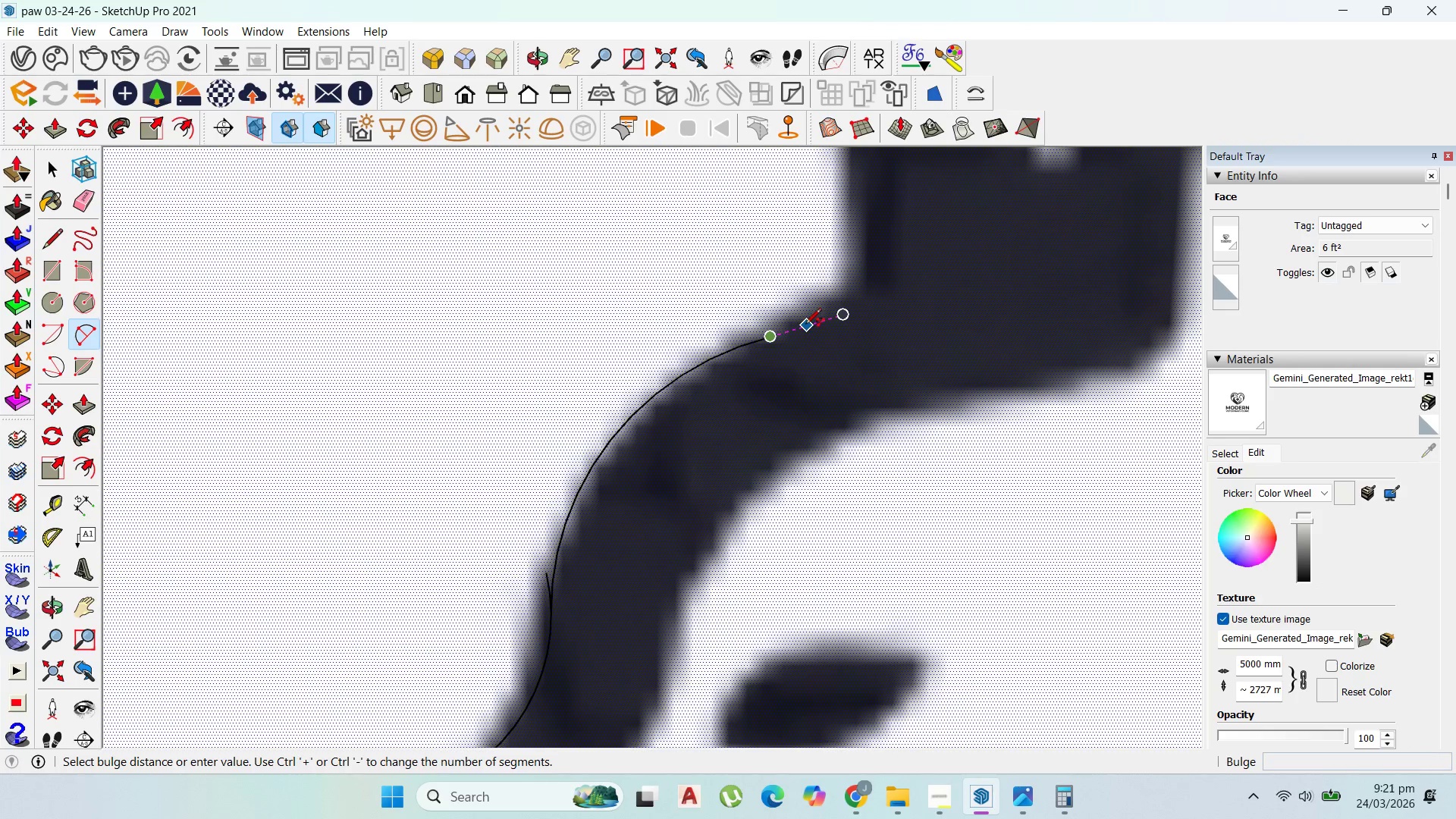 
left_click([806, 325])
 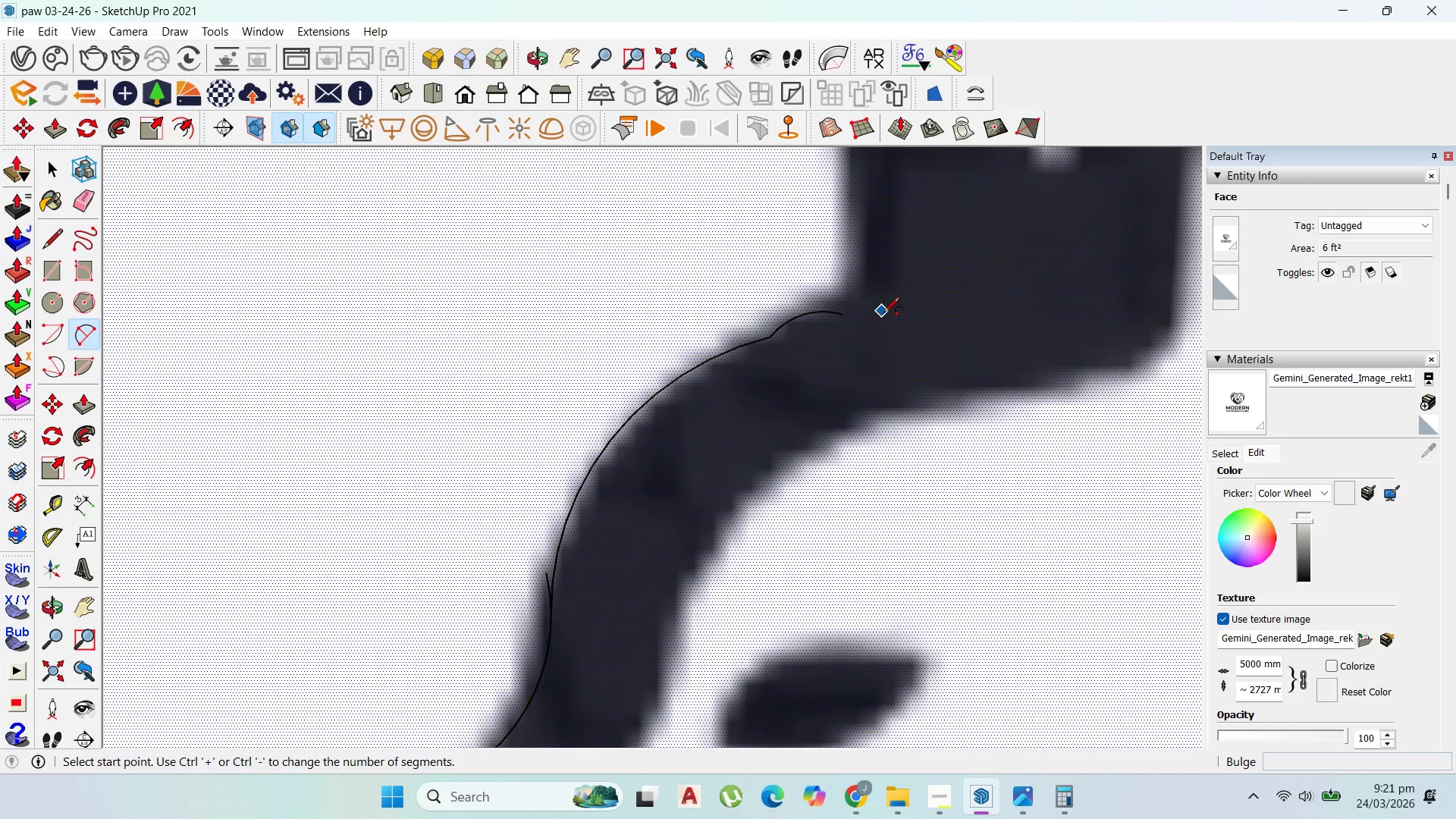 
key(Control+Z)
 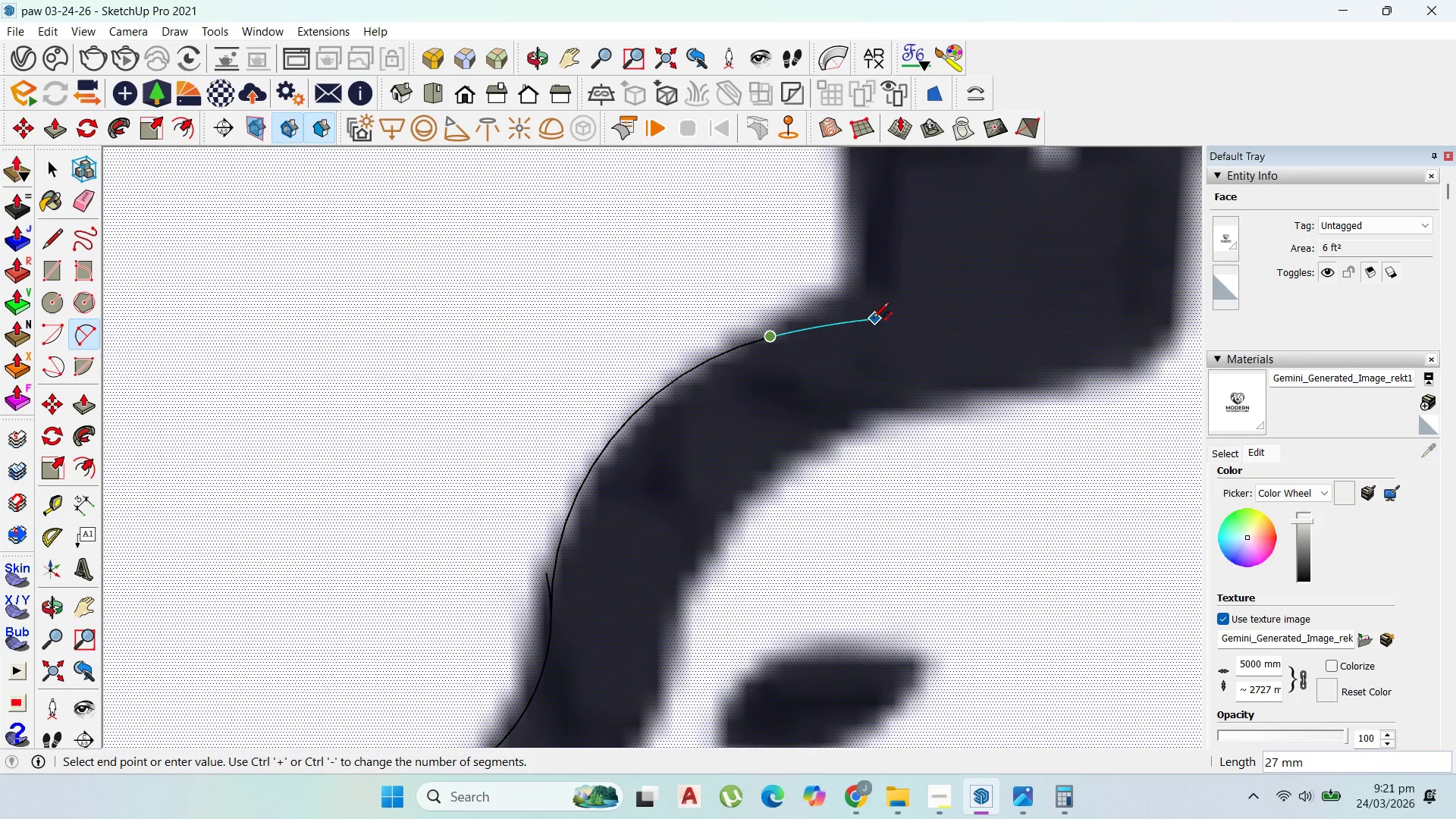 
left_click([871, 318])
 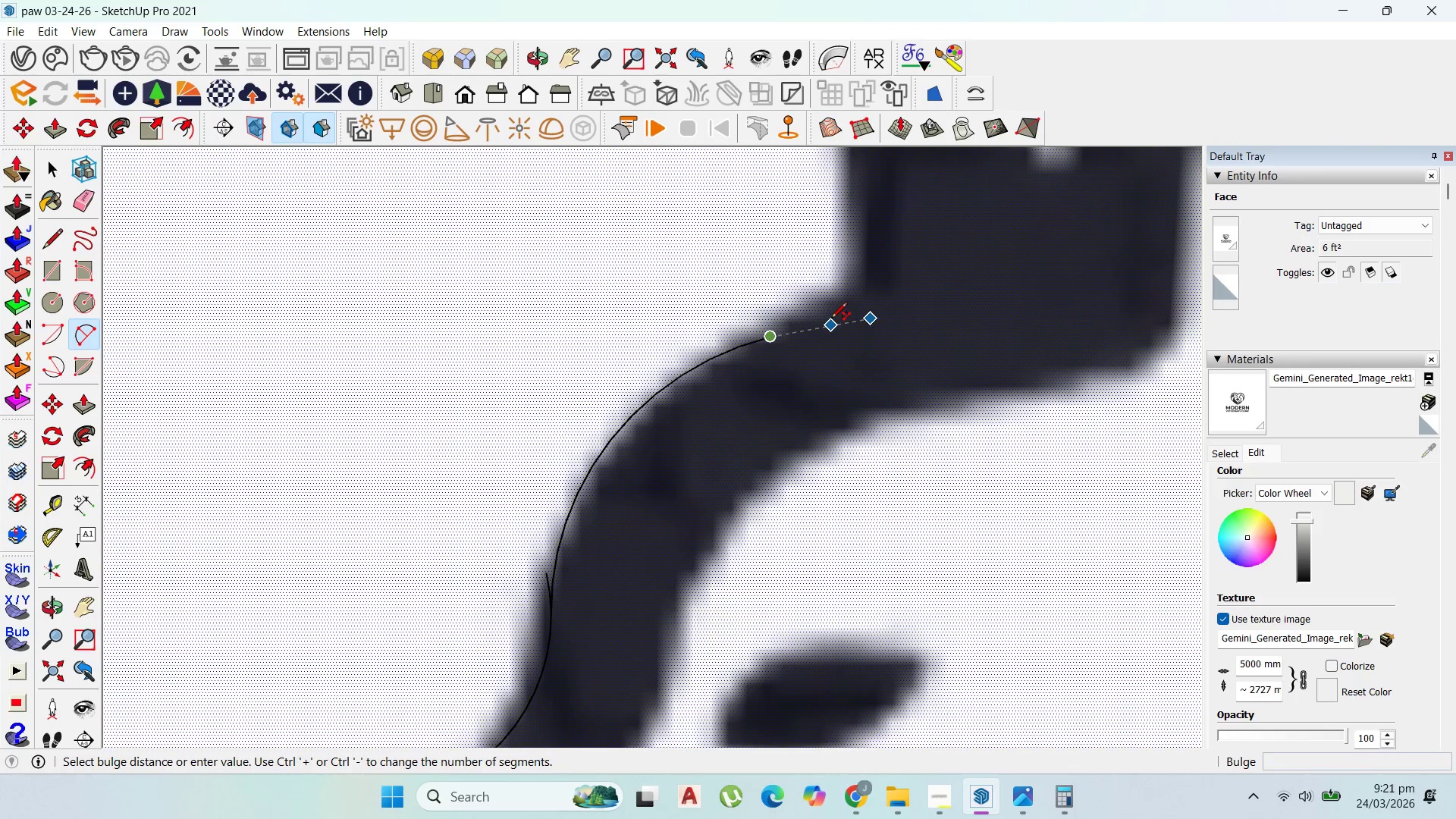 
scroll: coordinate [825, 322], scroll_direction: up, amount: 10.0
 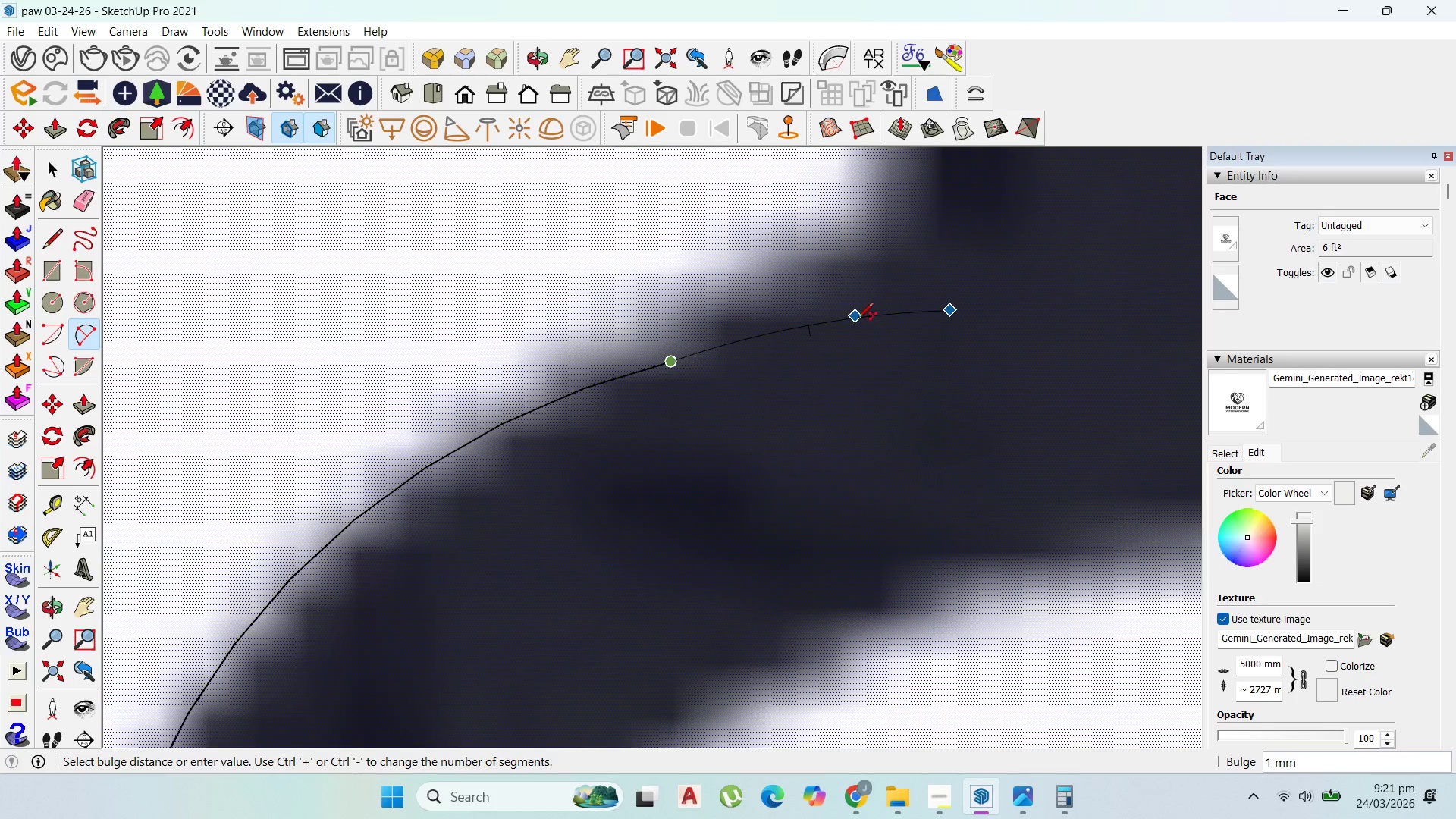 
scroll: coordinate [862, 327], scroll_direction: down, amount: 1.0
 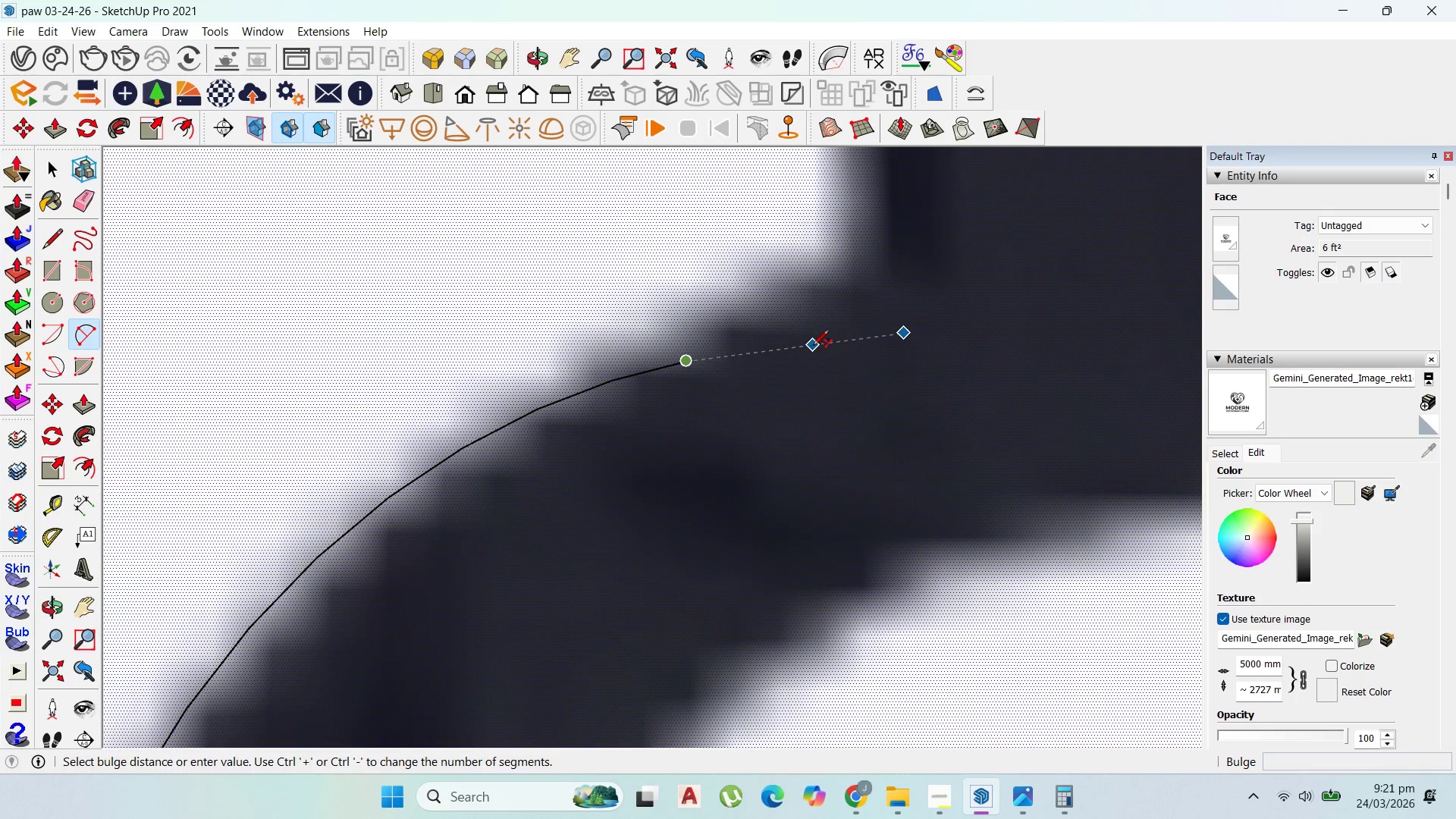 
scroll: coordinate [814, 331], scroll_direction: up, amount: 2.0
 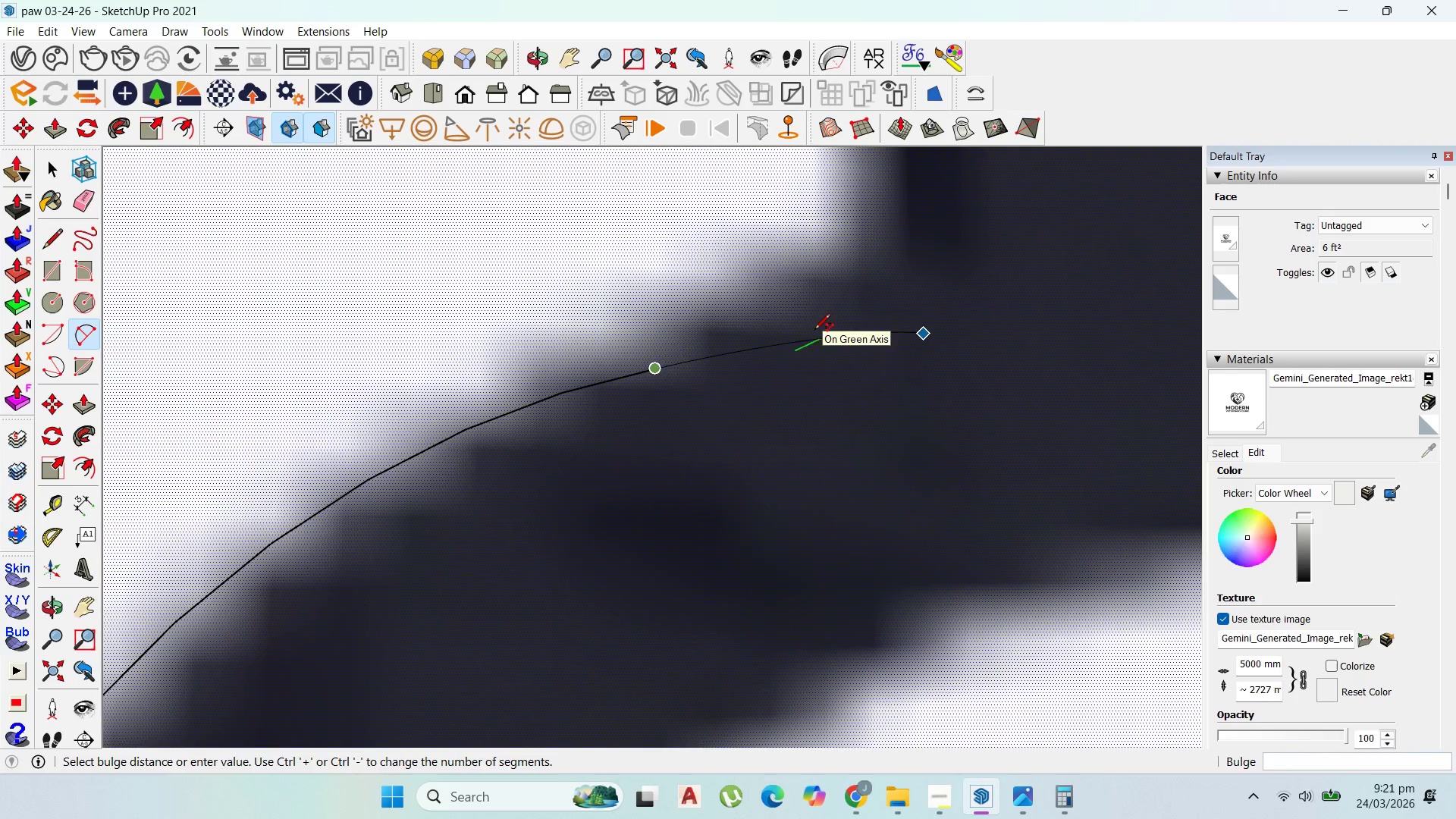 
left_click([814, 331])
 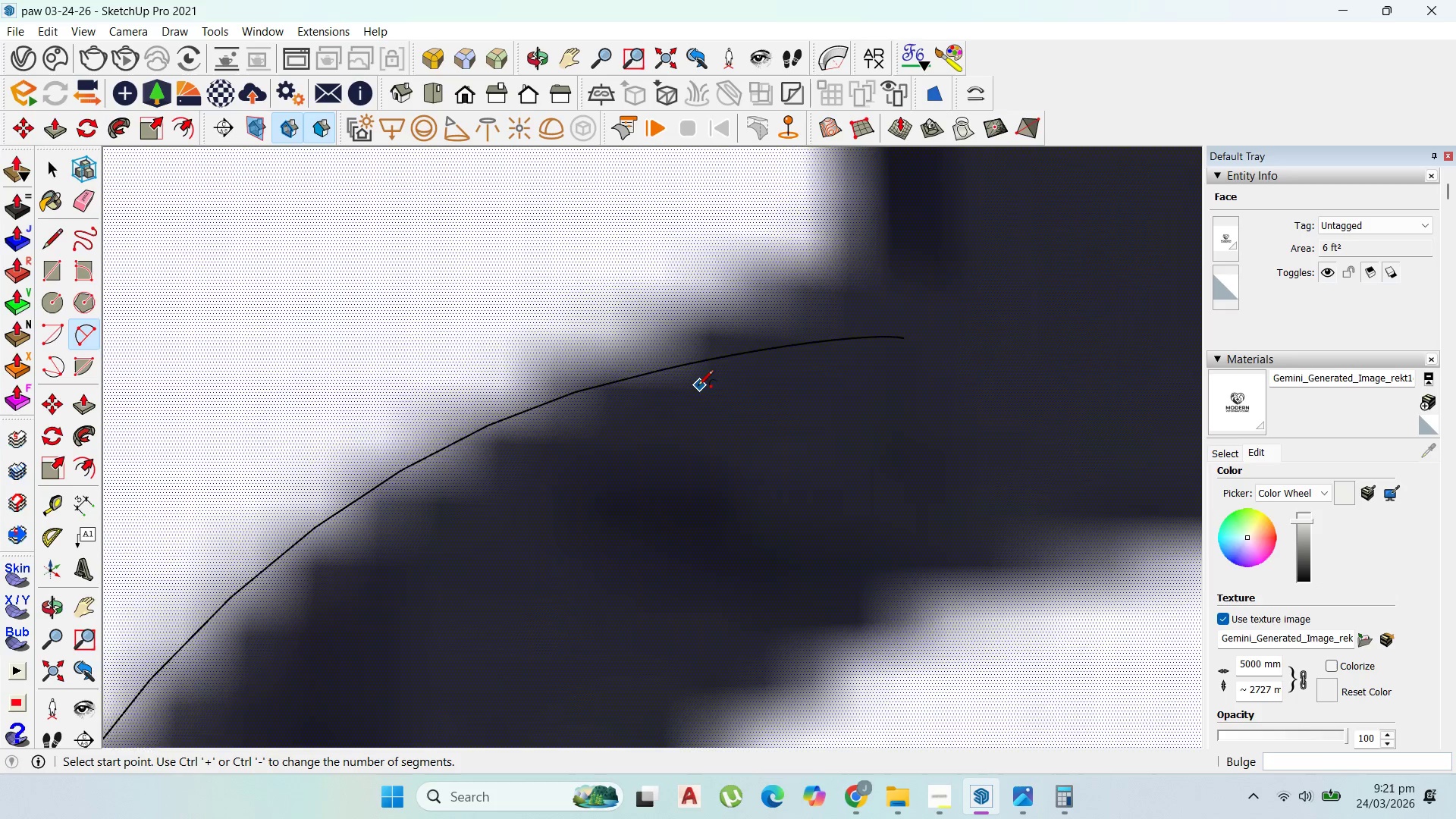 
scroll: coordinate [697, 497], scroll_direction: down, amount: 21.0
 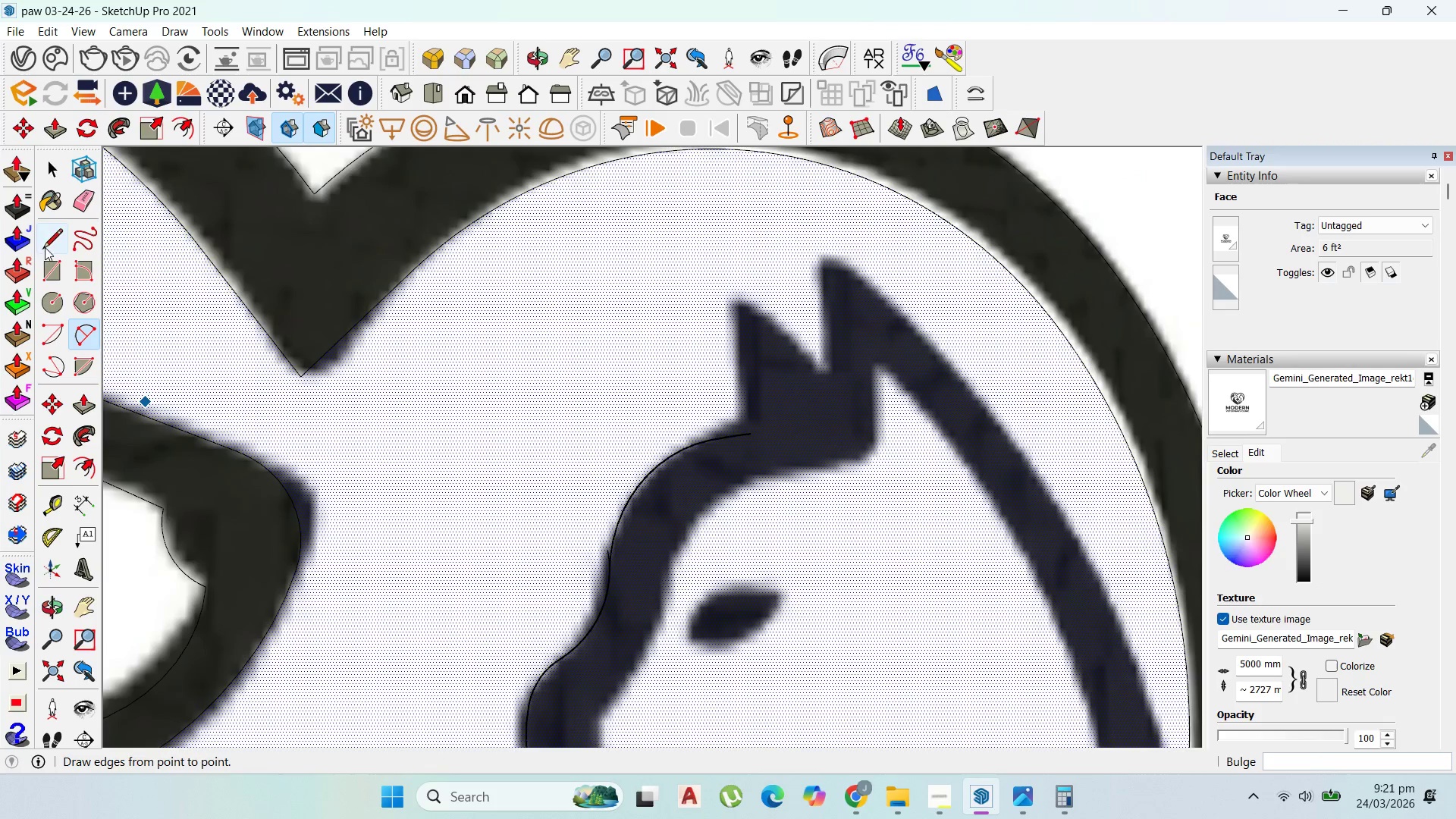 
left_click_drag(start_coordinate=[55, 228], to_coordinate=[58, 234])
 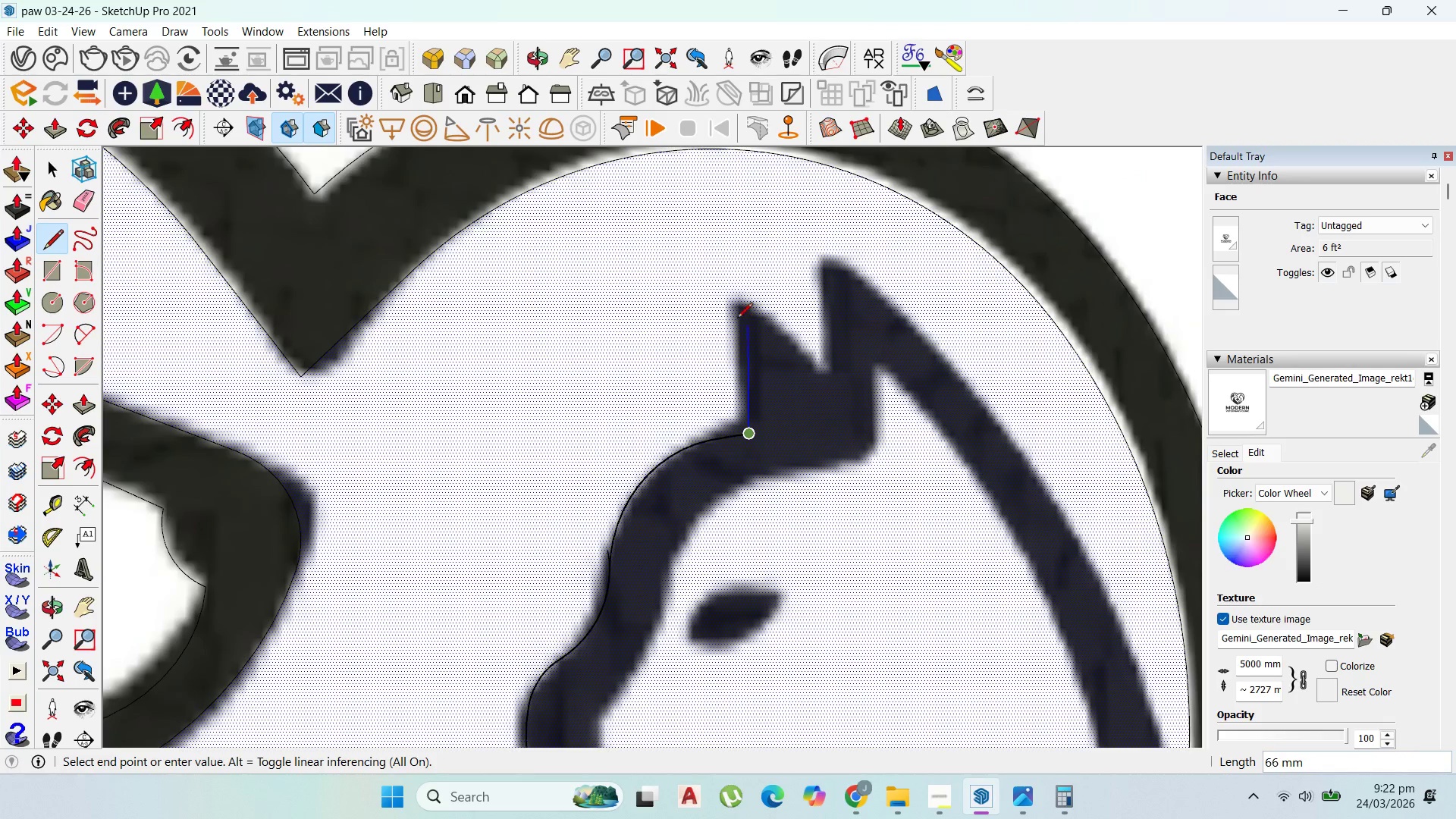 
left_click([742, 306])
 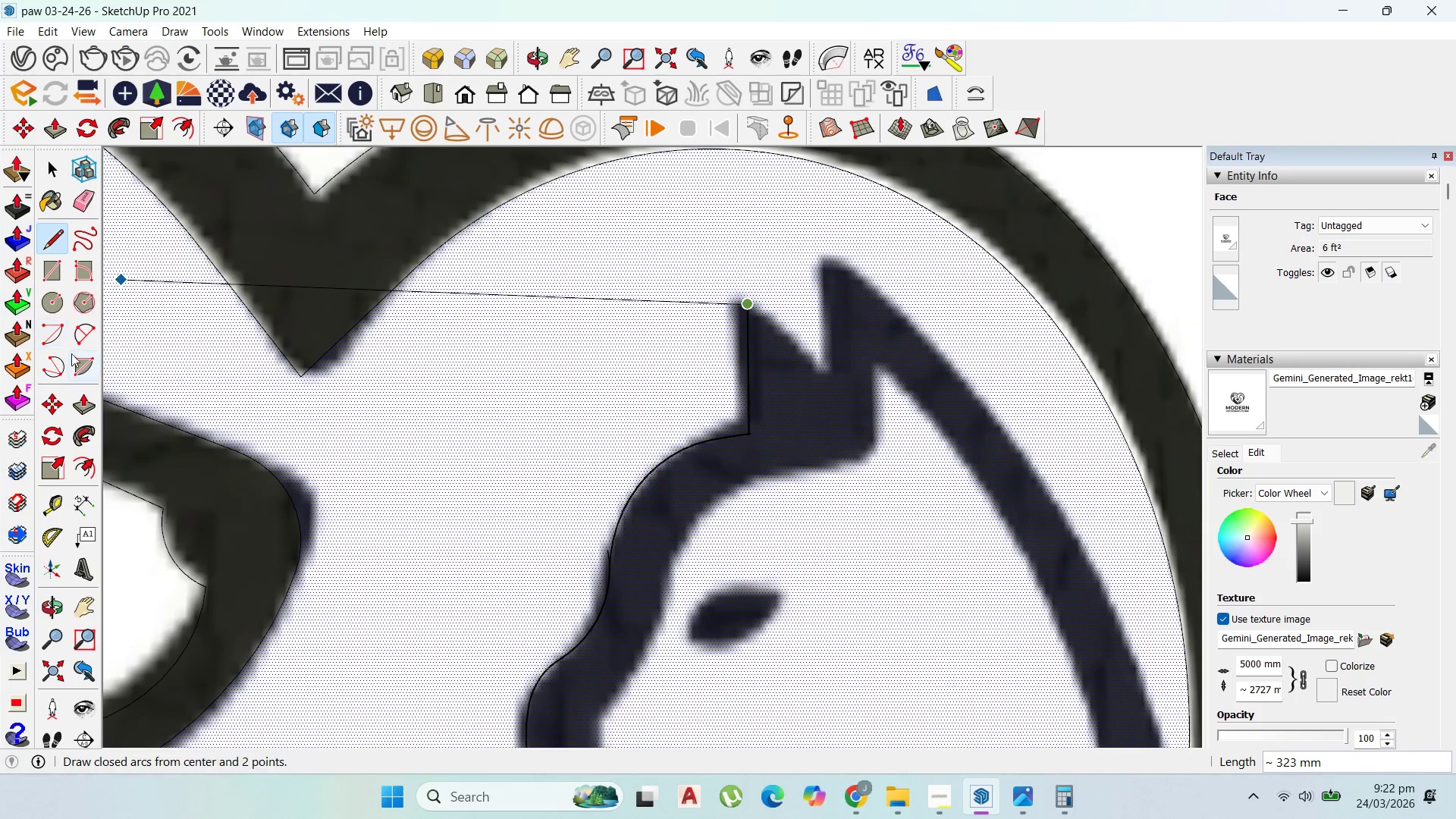 
left_click_drag(start_coordinate=[82, 336], to_coordinate=[88, 334])
 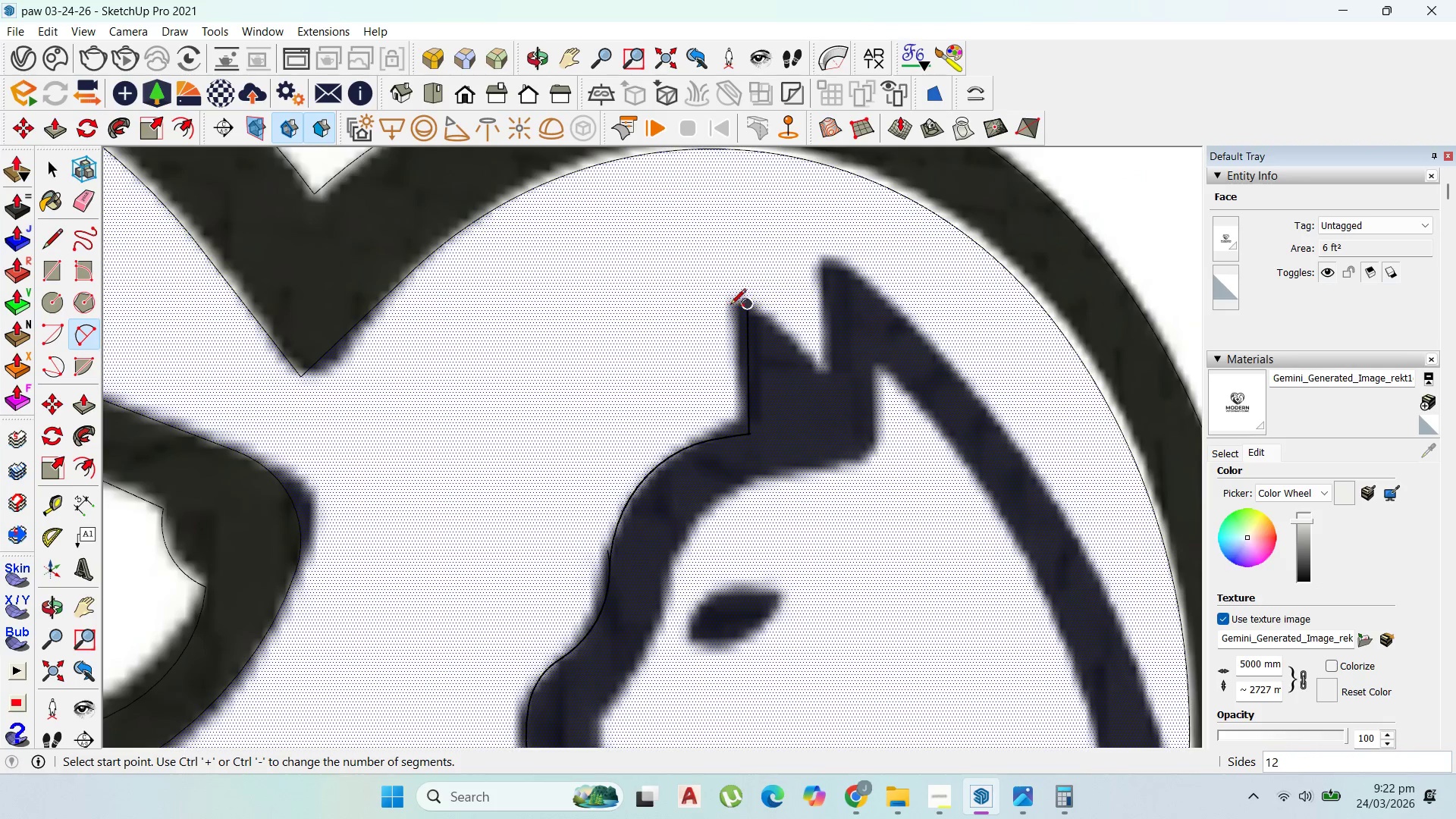 
left_click([741, 309])
 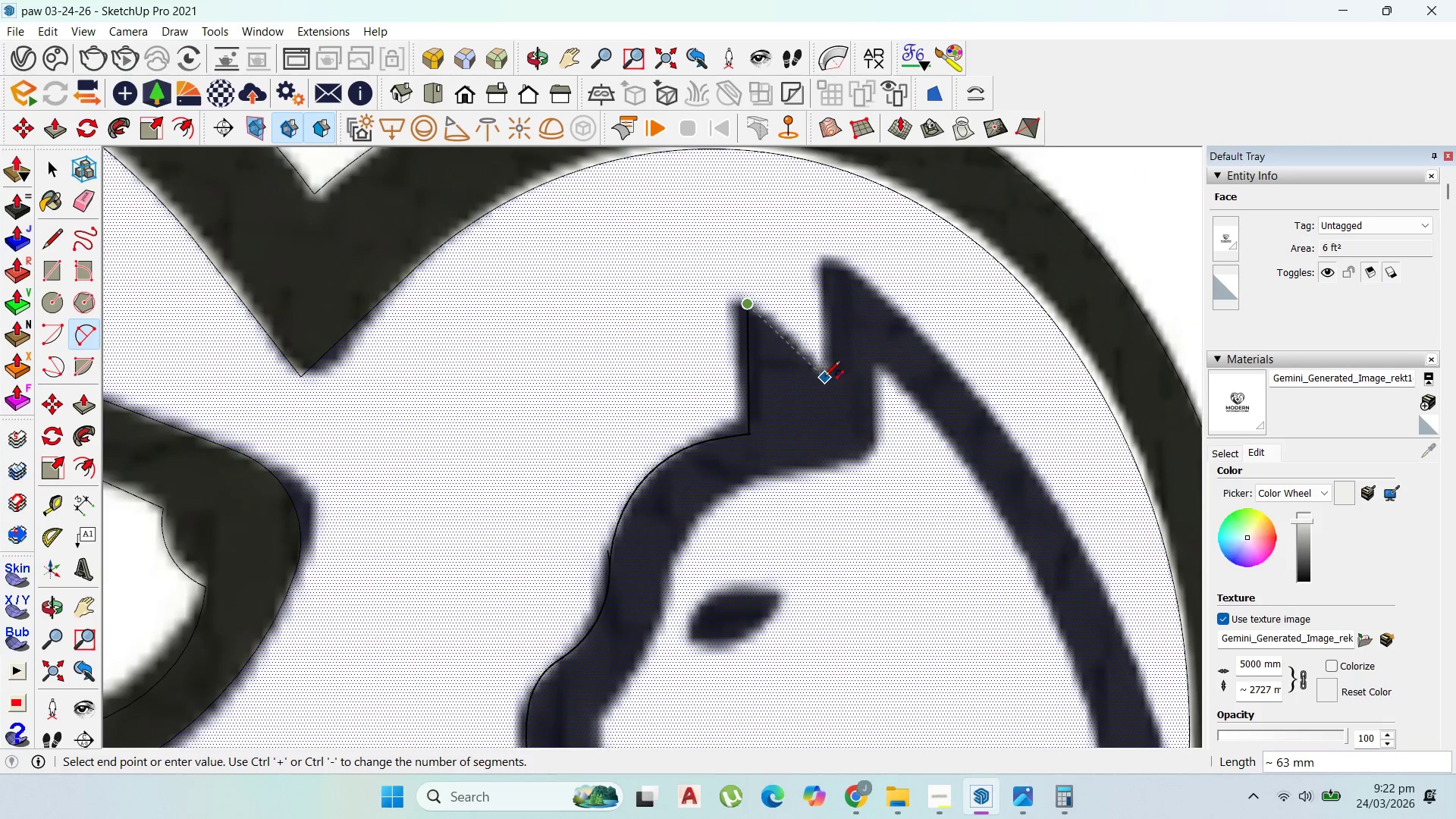 
left_click_drag(start_coordinate=[826, 381], to_coordinate=[826, 378])
 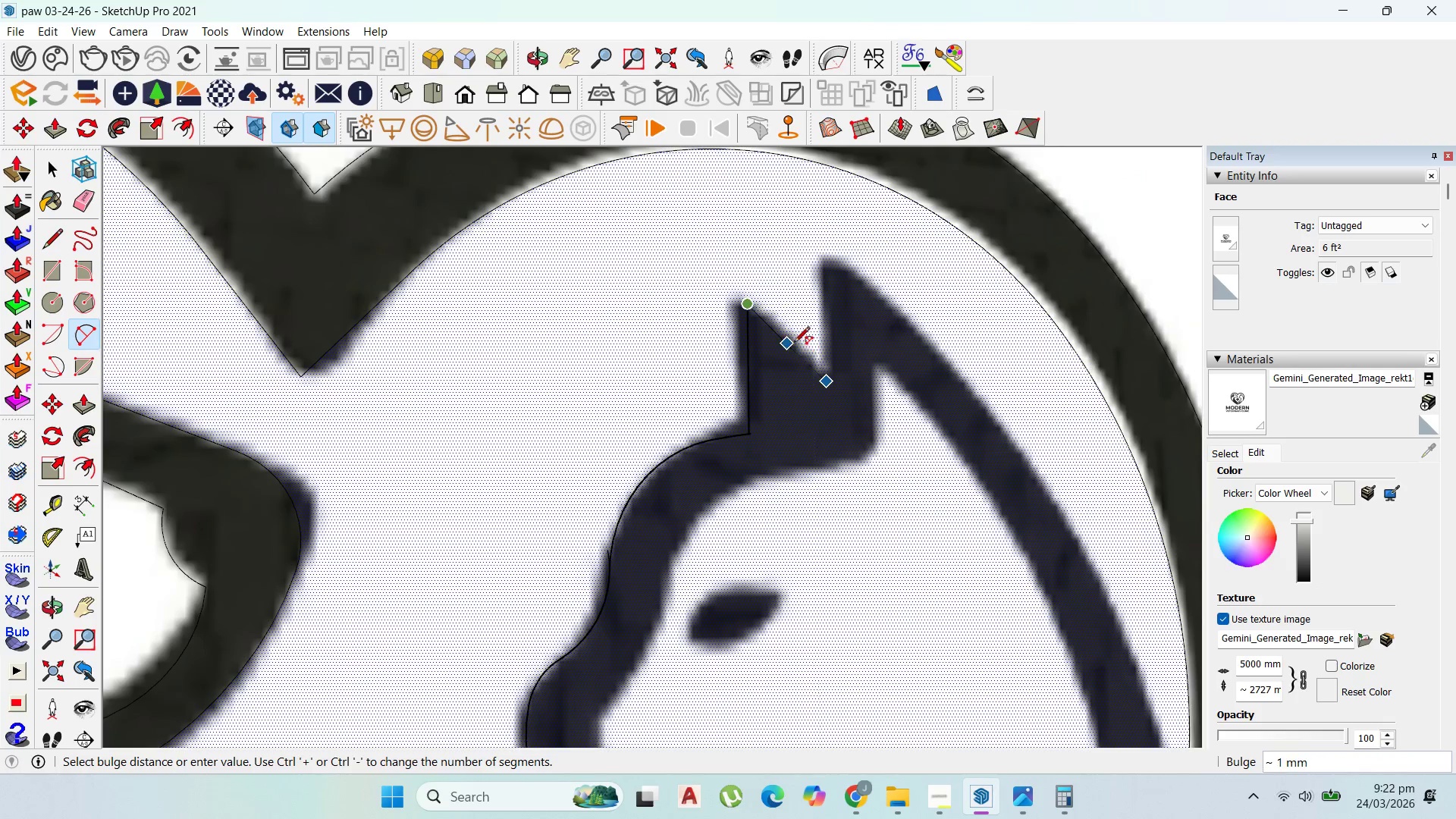 
left_click([799, 344])
 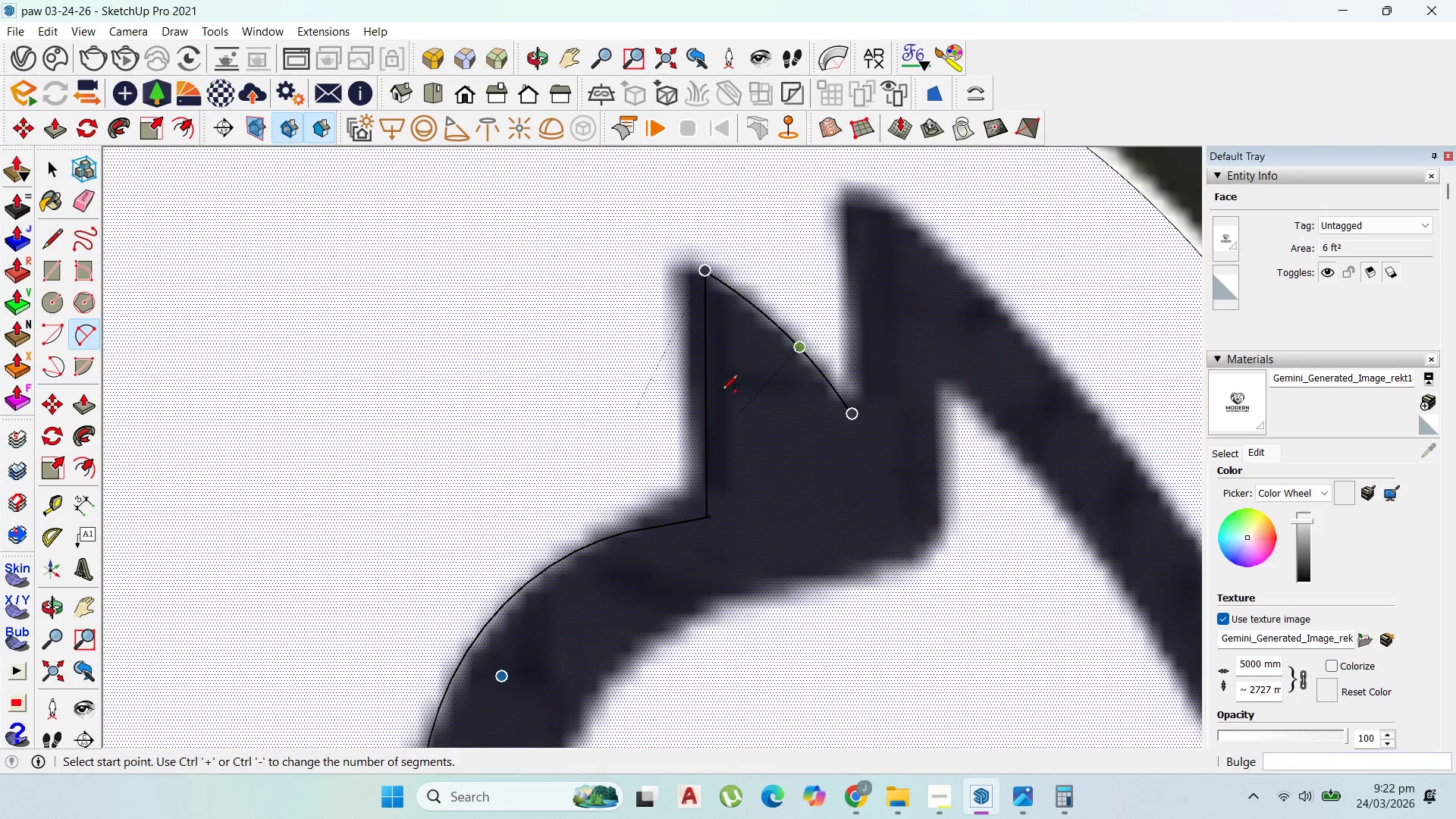 
scroll: coordinate [799, 344], scroll_direction: up, amount: 6.0
 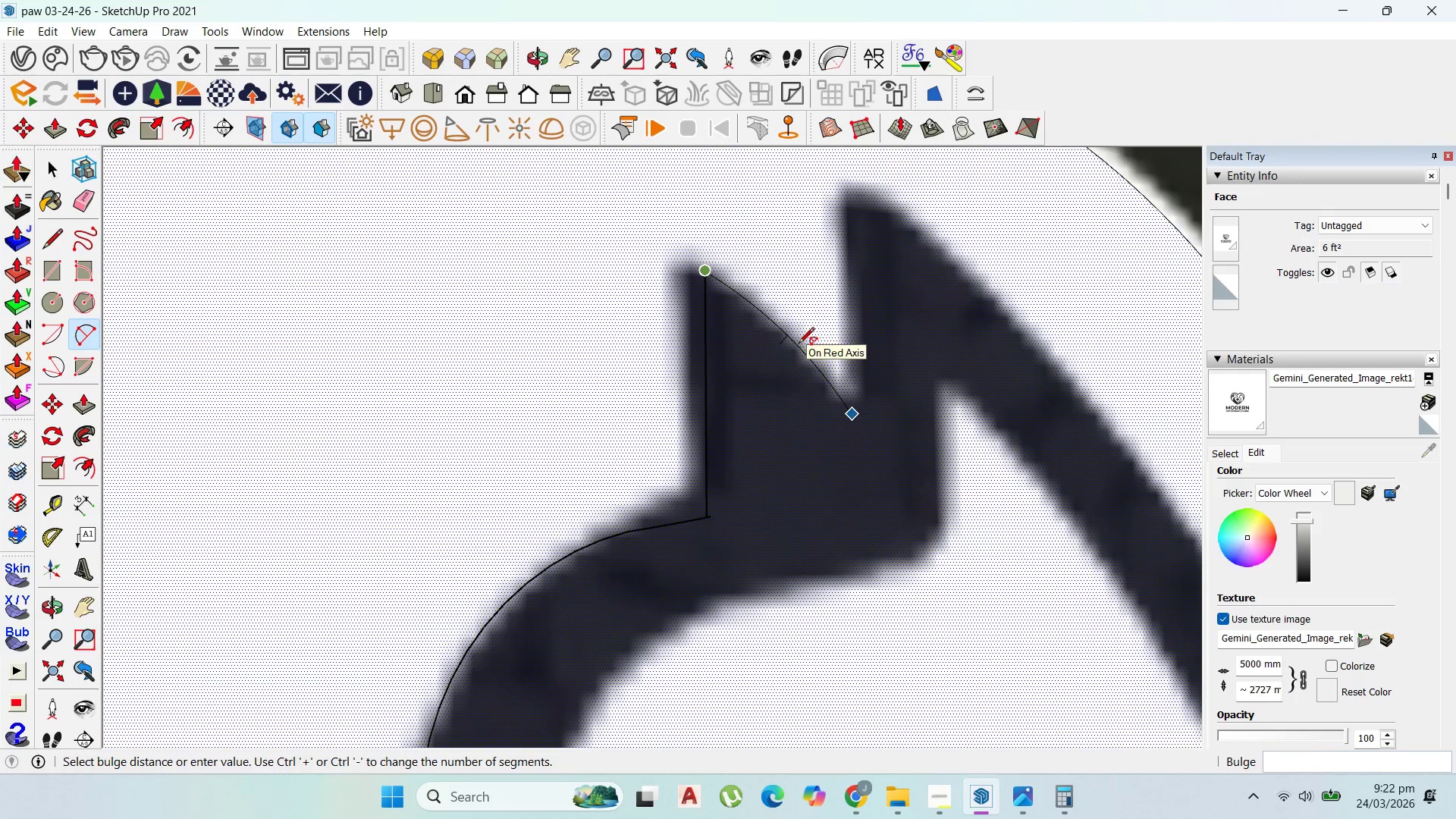 
scroll: coordinate [639, 465], scroll_direction: down, amount: 9.0
 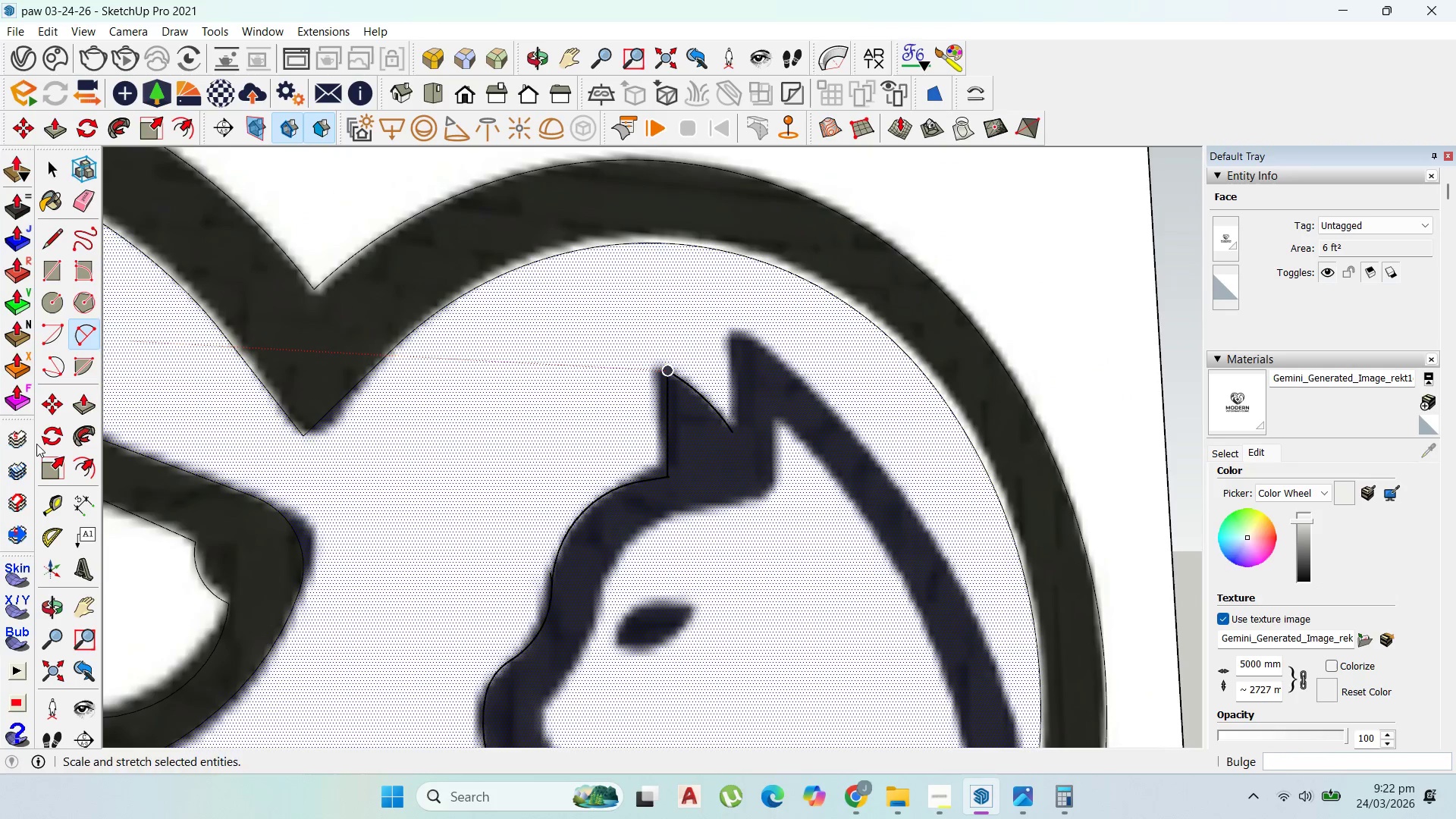 
left_click([53, 231])
 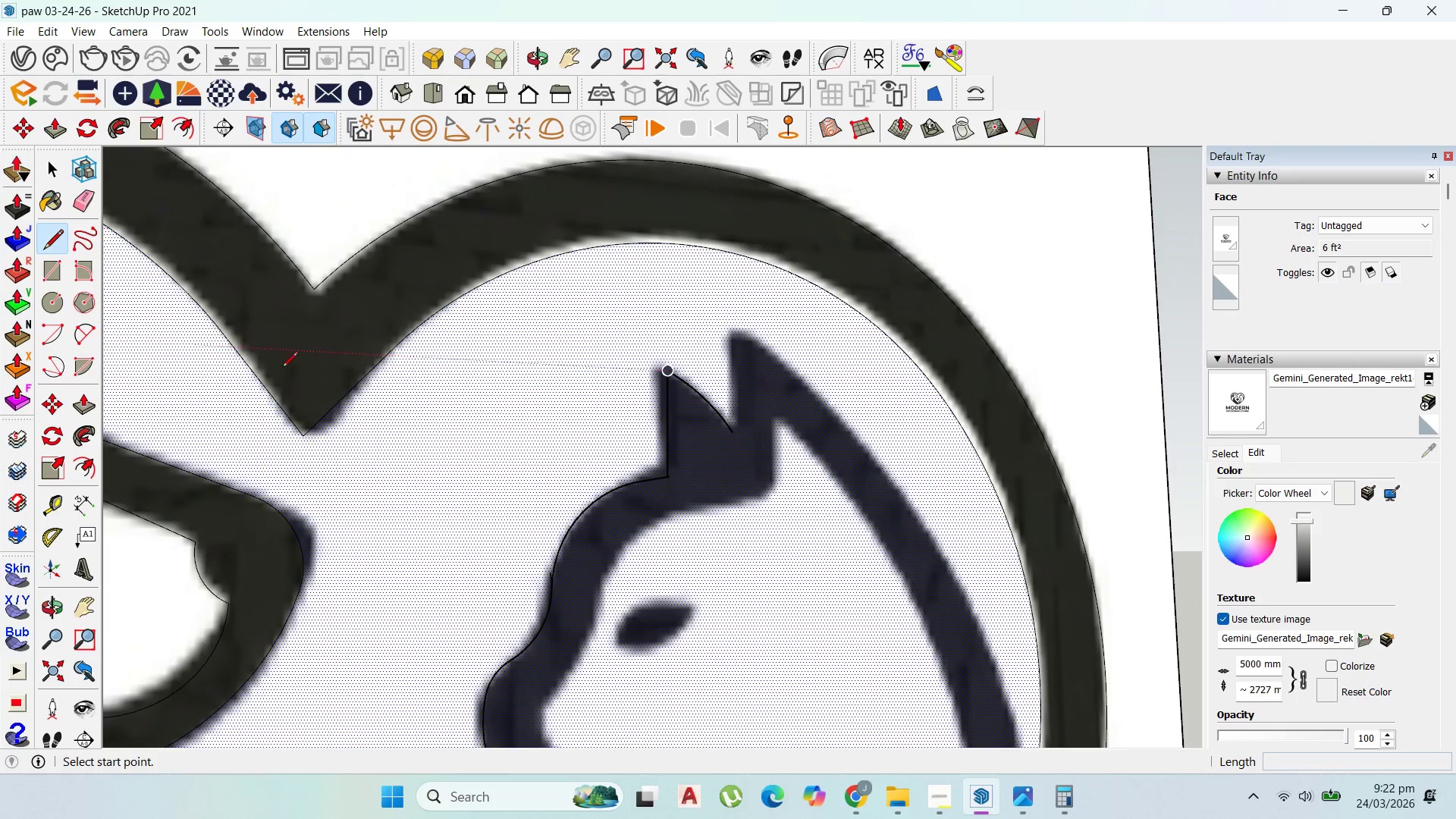 
scroll: coordinate [452, 419], scroll_direction: down, amount: 2.0
 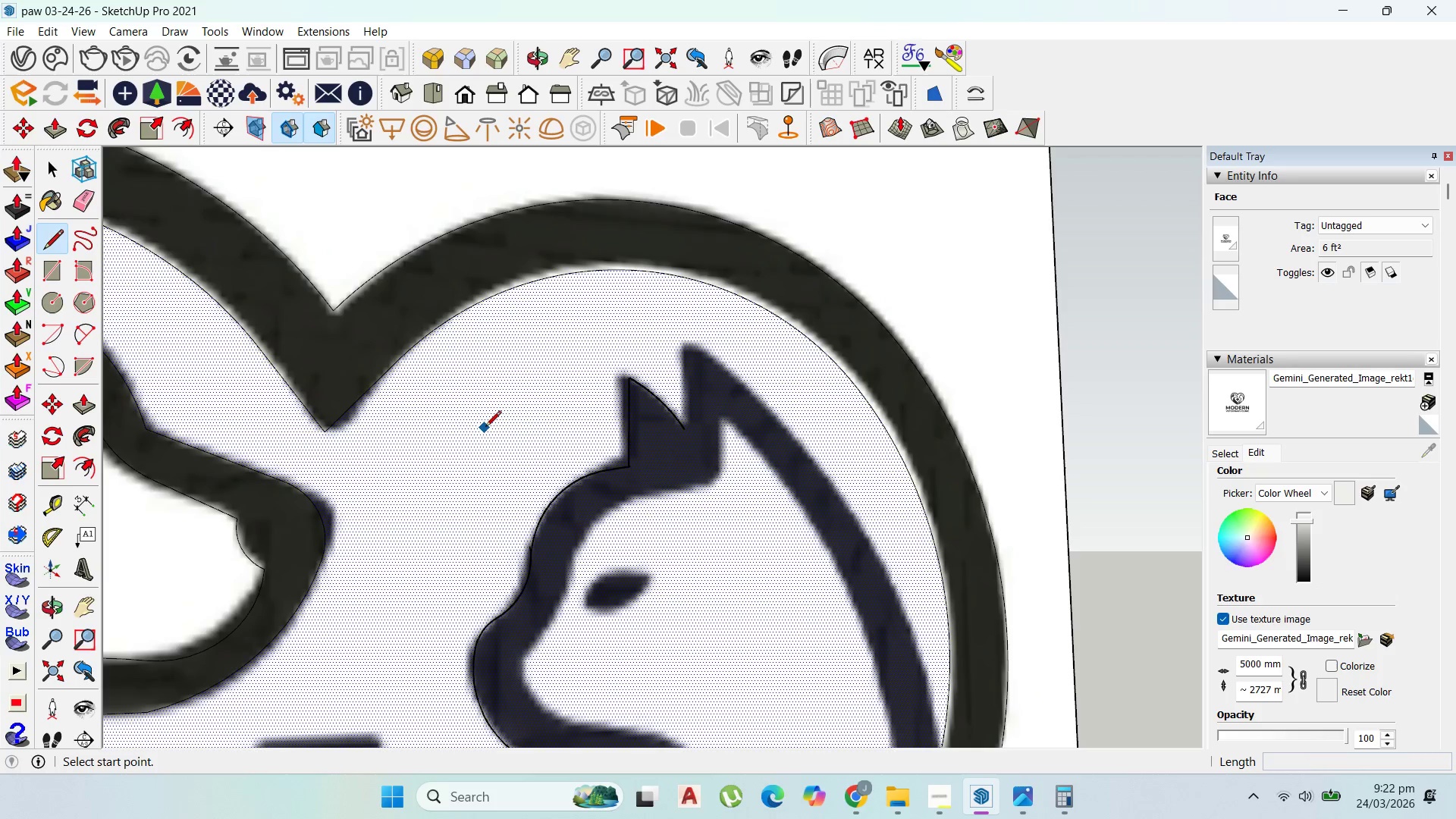 
key(Control+S)